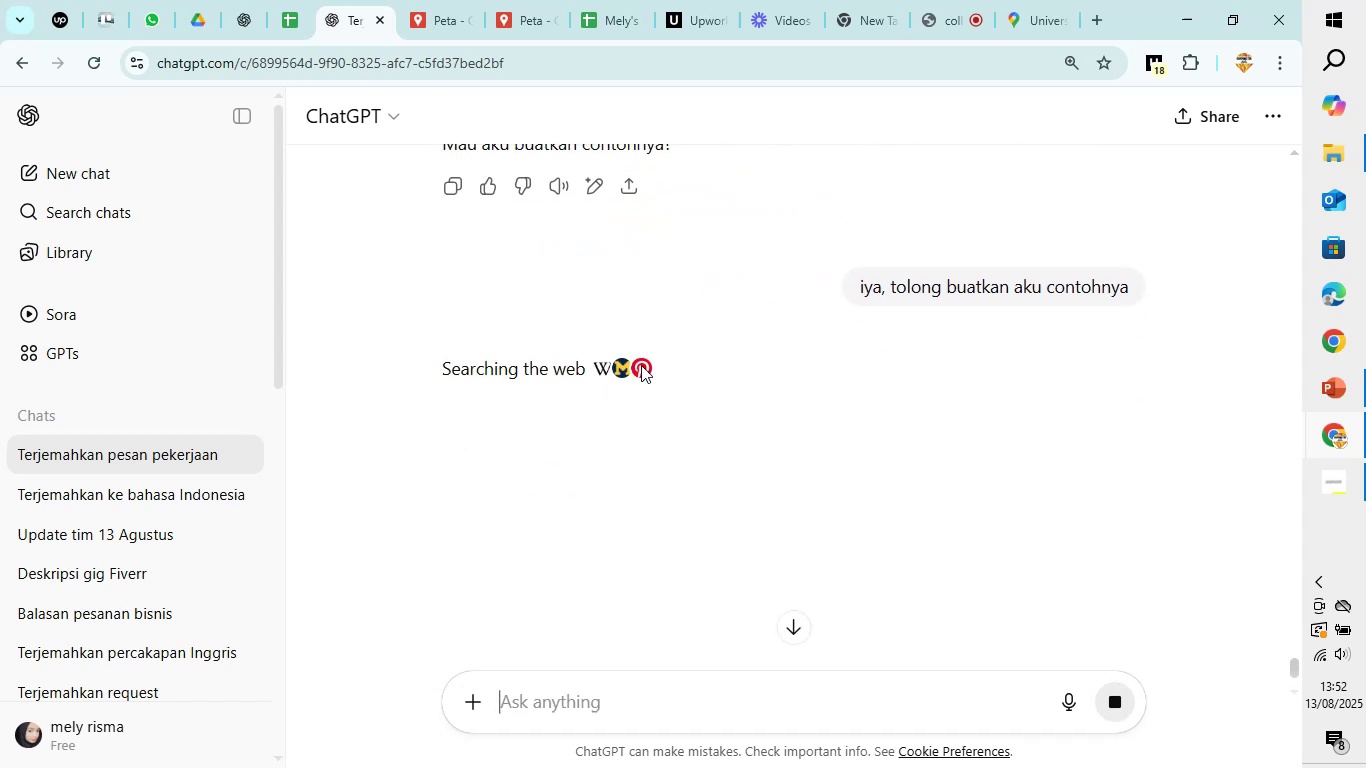 
scroll: coordinate [638, 384], scroll_direction: down, amount: 1.0
 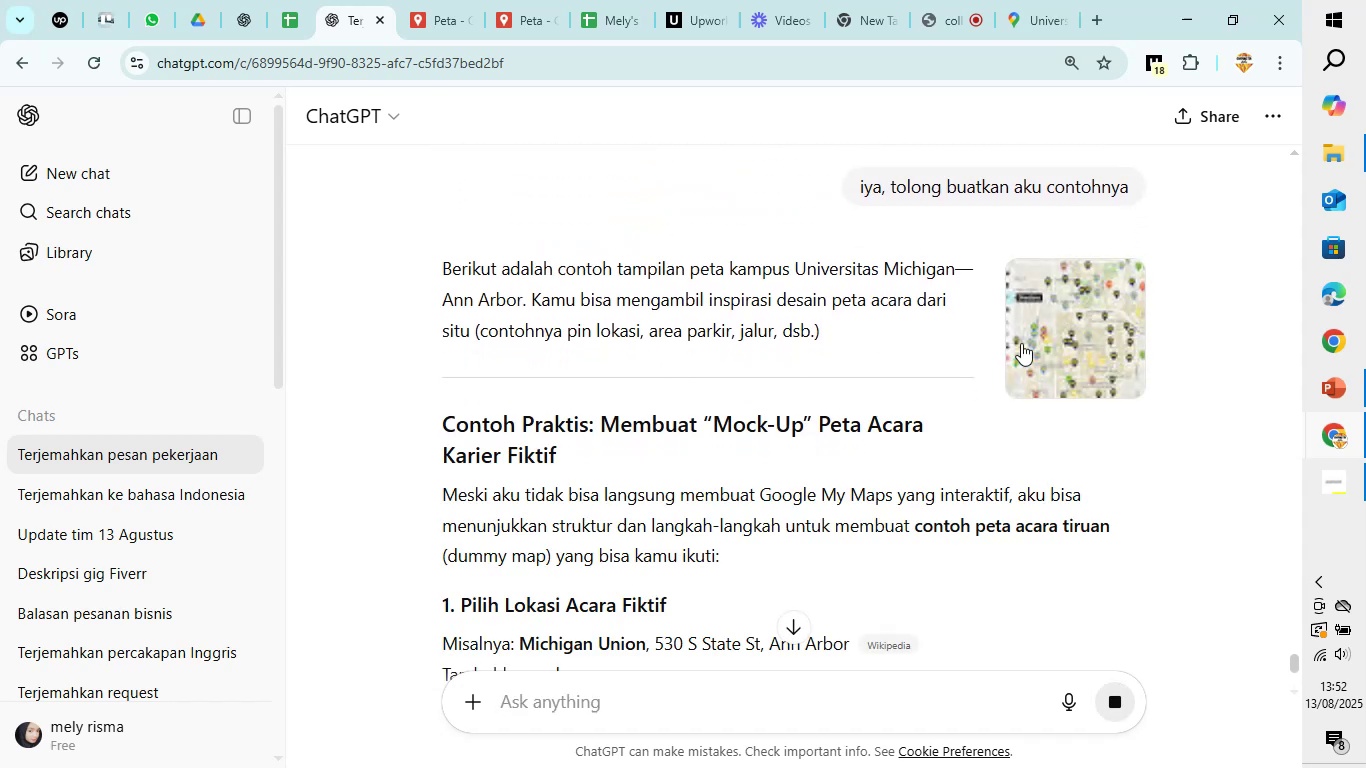 
left_click([1067, 342])
 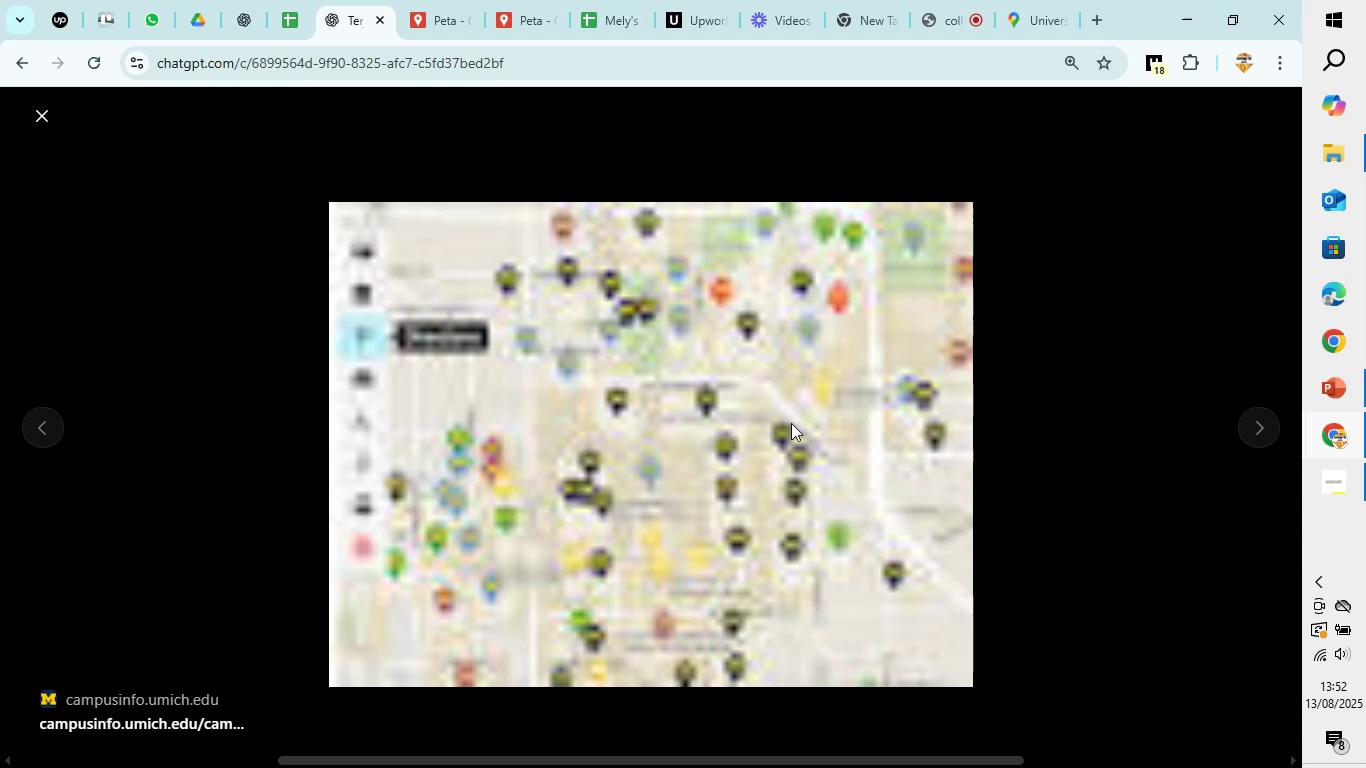 
scroll: coordinate [794, 419], scroll_direction: down, amount: 1.0
 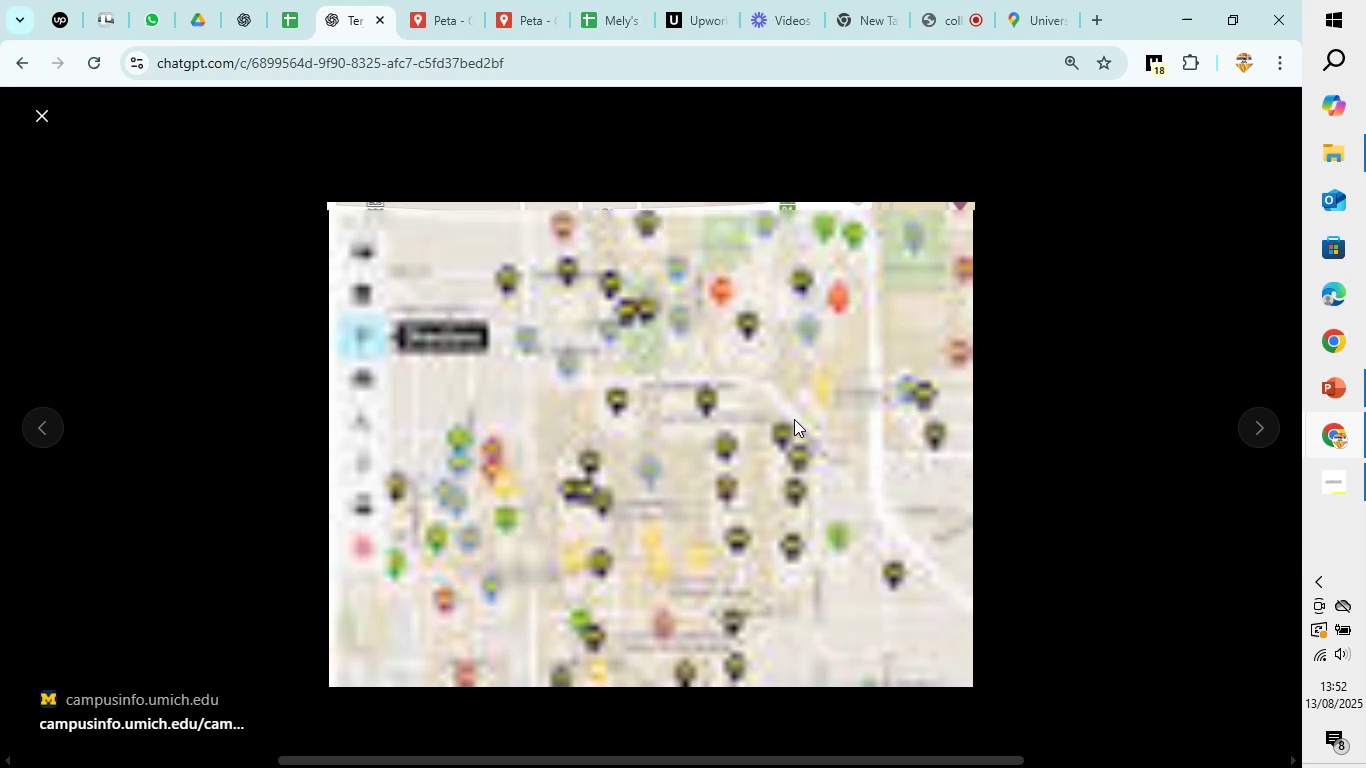 
scroll: coordinate [794, 419], scroll_direction: up, amount: 1.0
 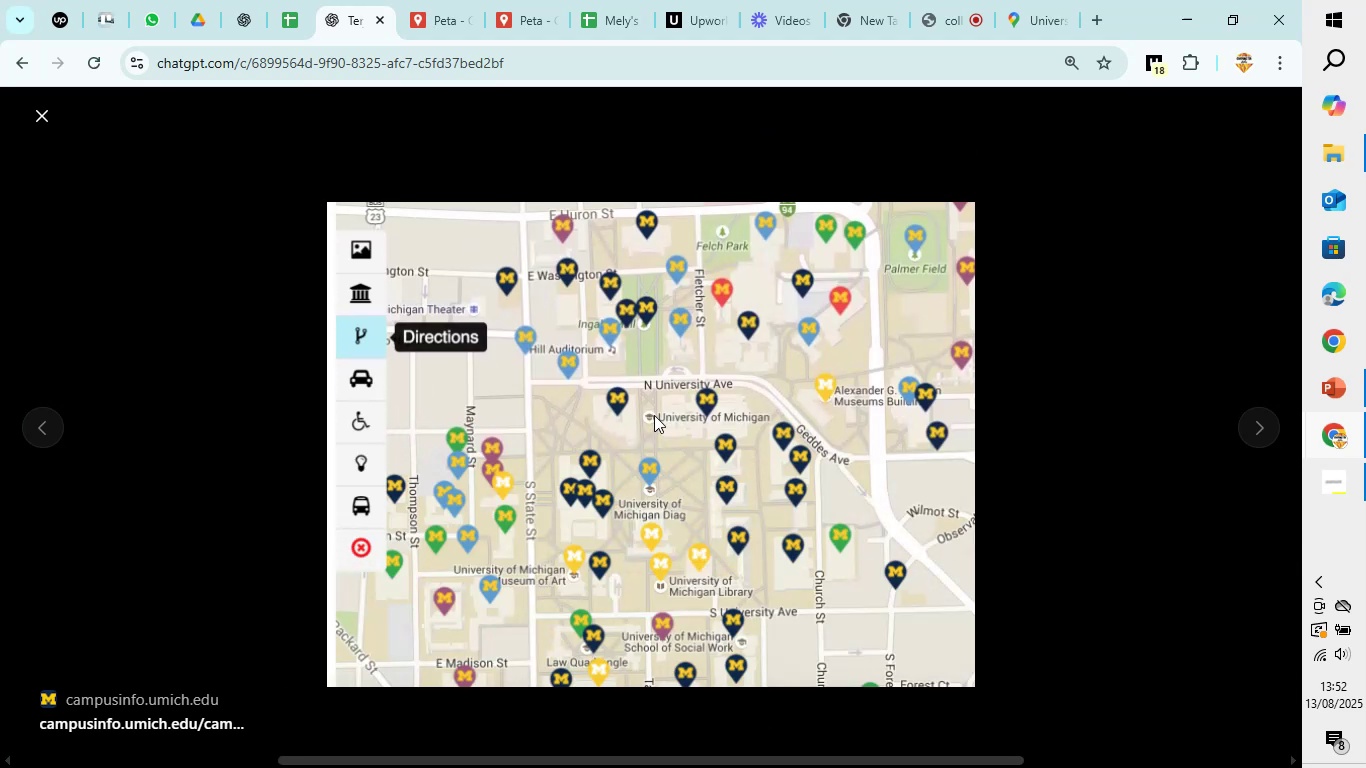 
scroll: coordinate [651, 413], scroll_direction: down, amount: 1.0
 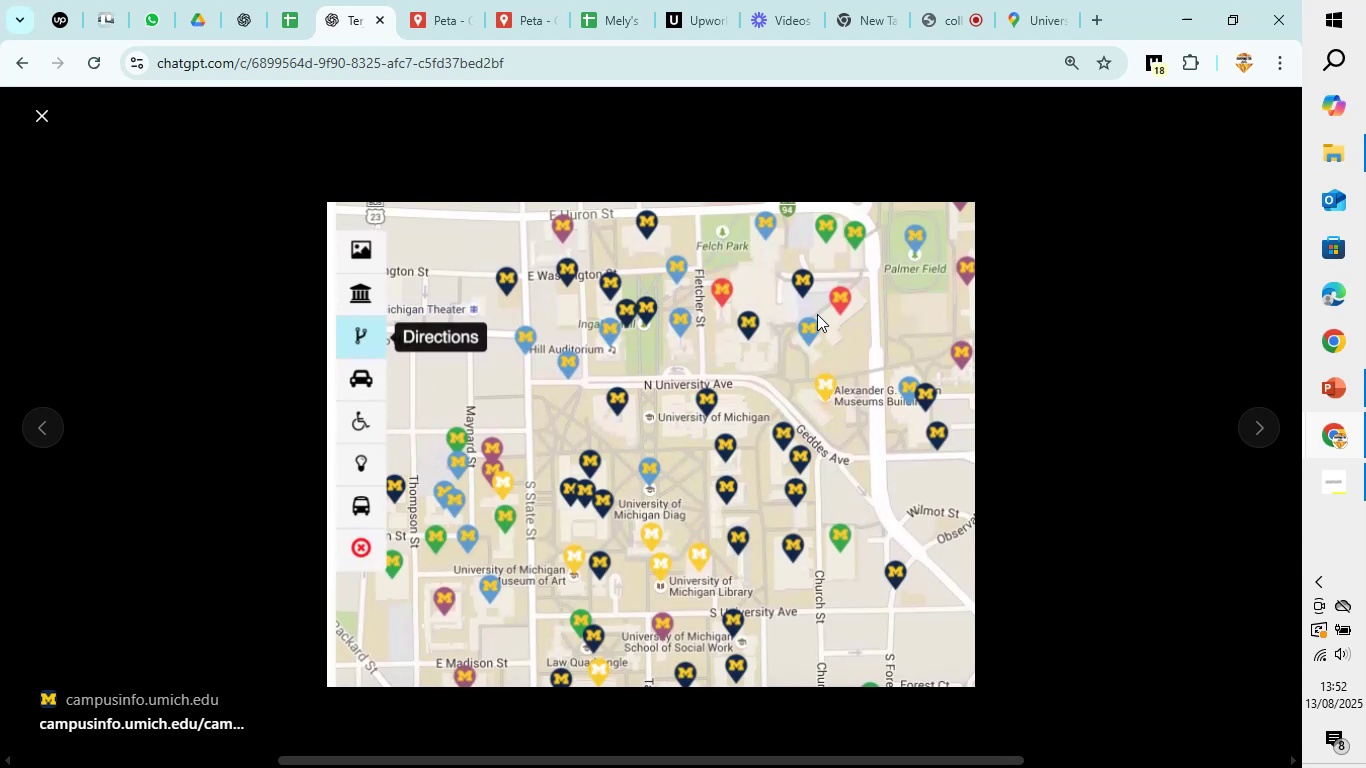 
wait(8.38)
 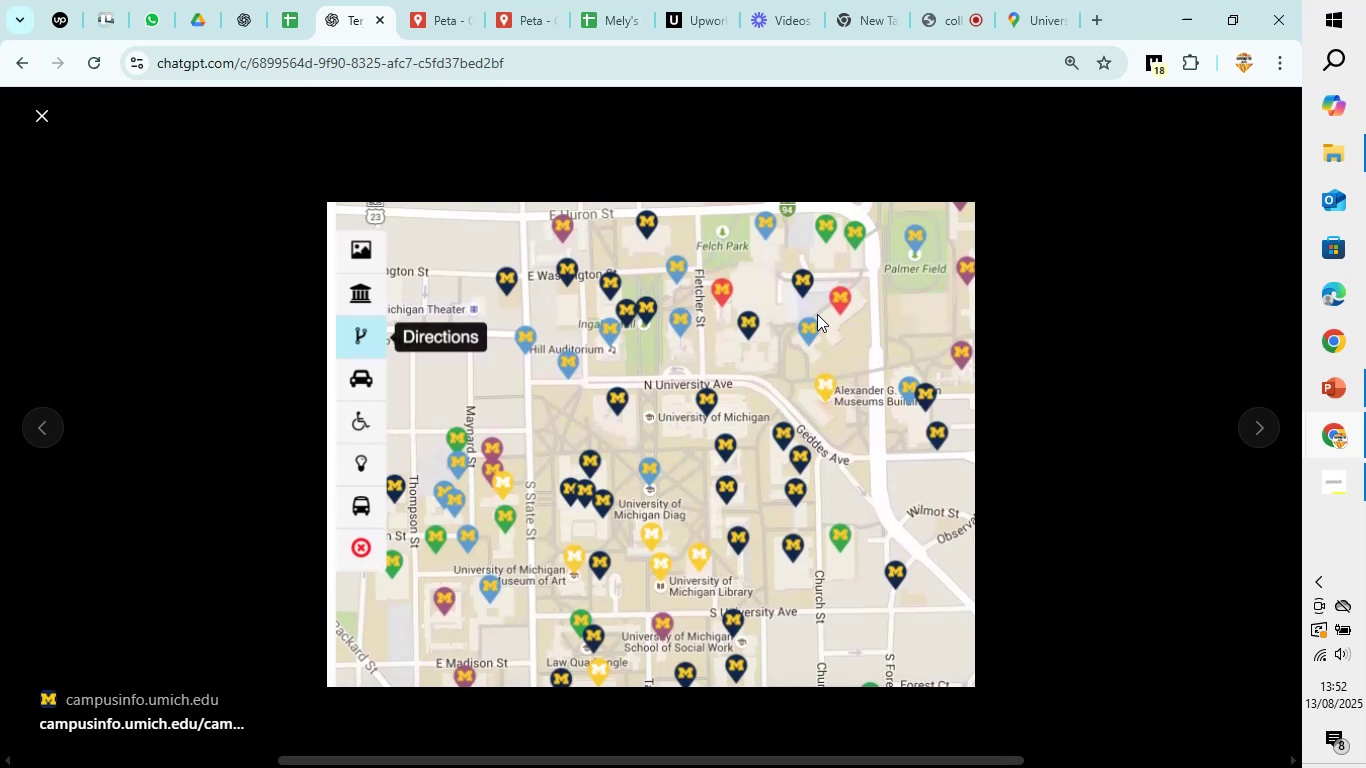 
scroll: coordinate [611, 390], scroll_direction: down, amount: 7.0
 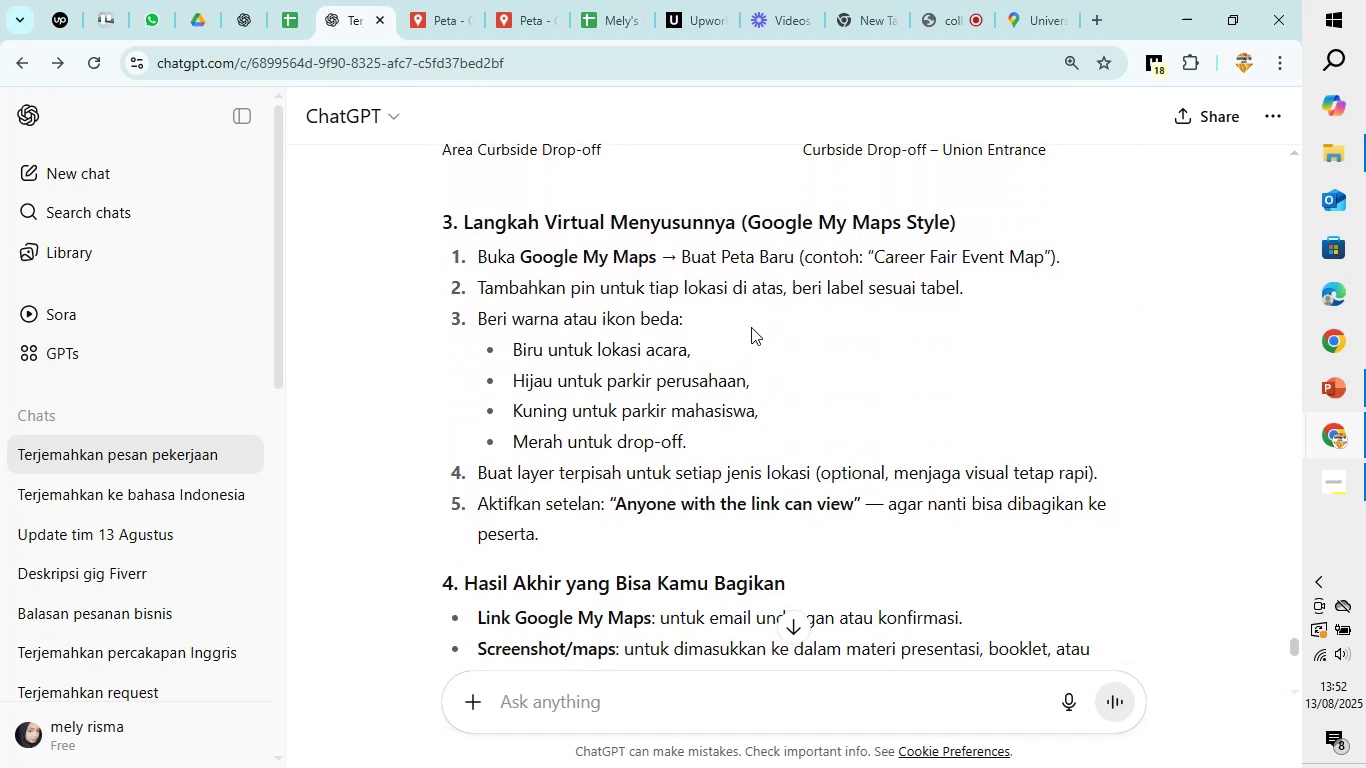 
wait(6.72)
 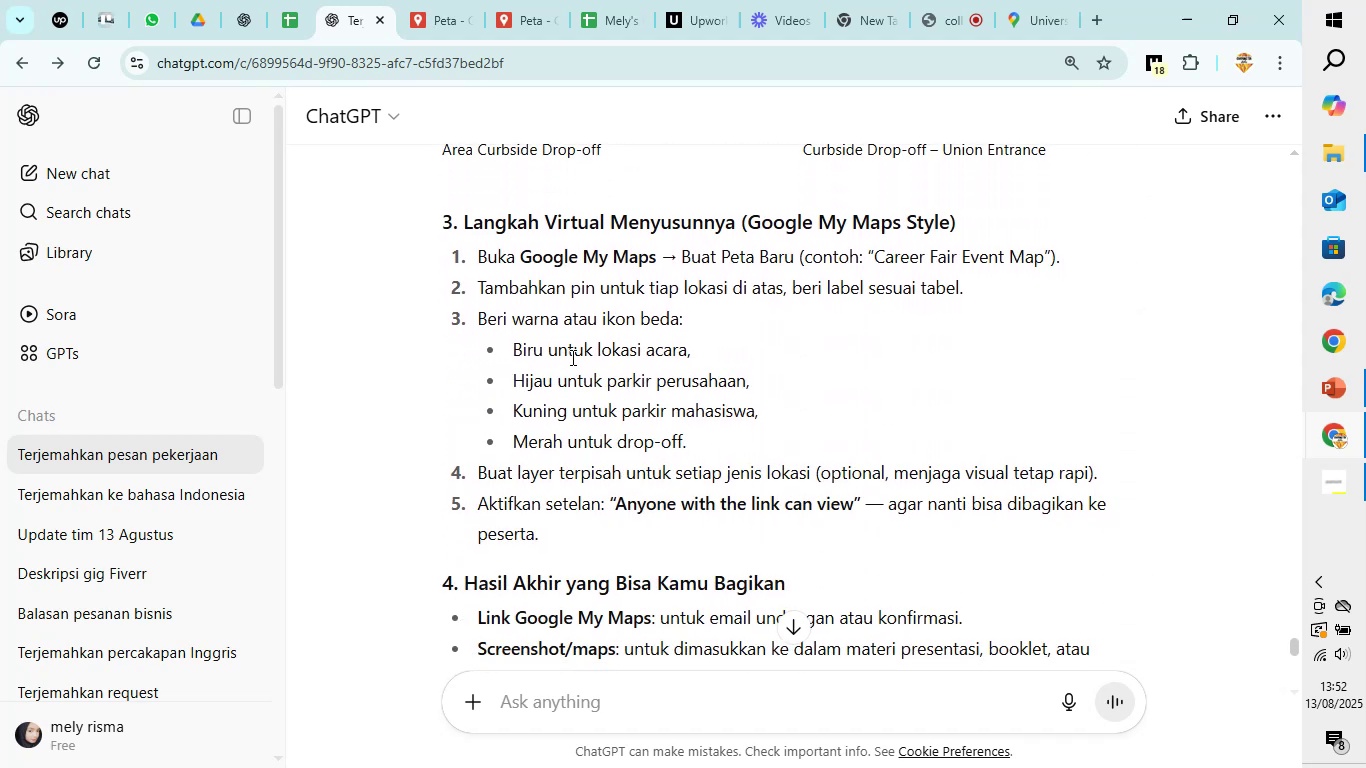 
scroll: coordinate [835, 321], scroll_direction: up, amount: 10.0
 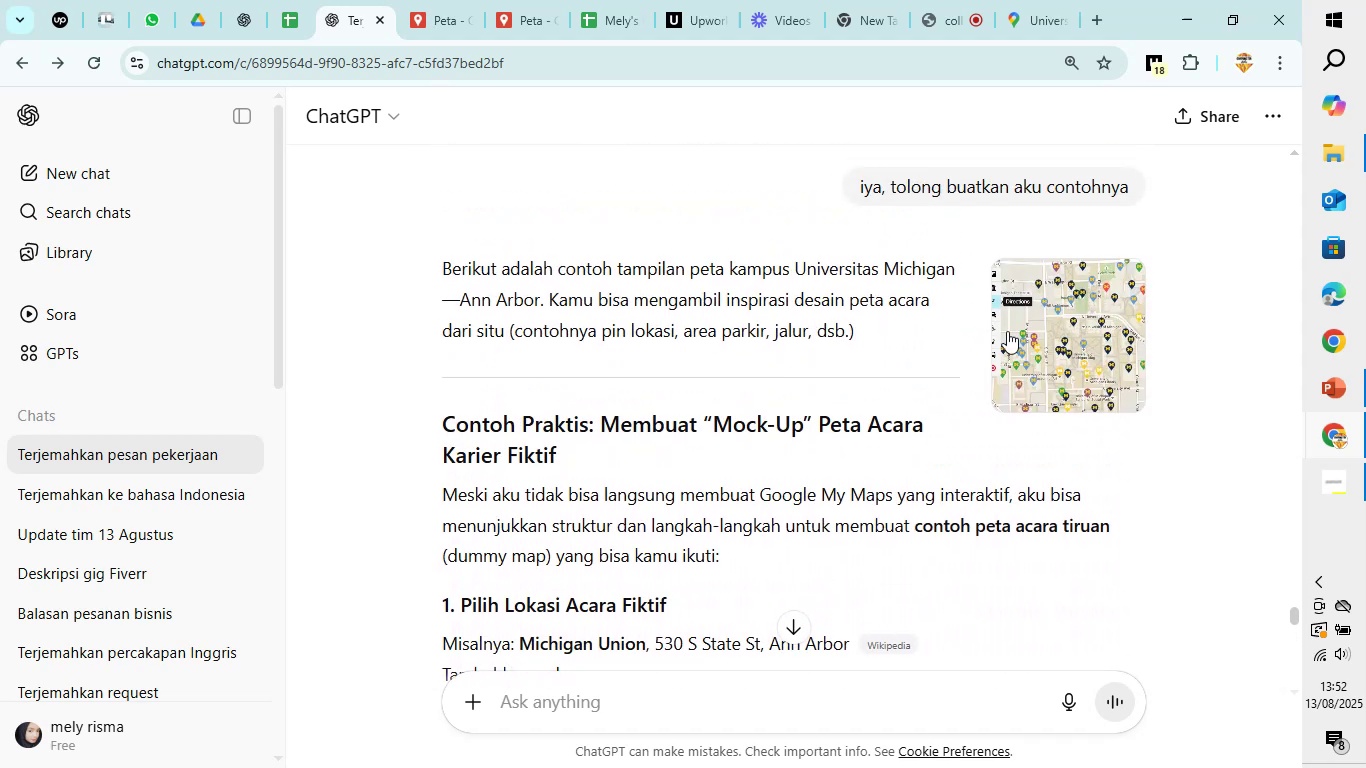 
left_click([1029, 326])
 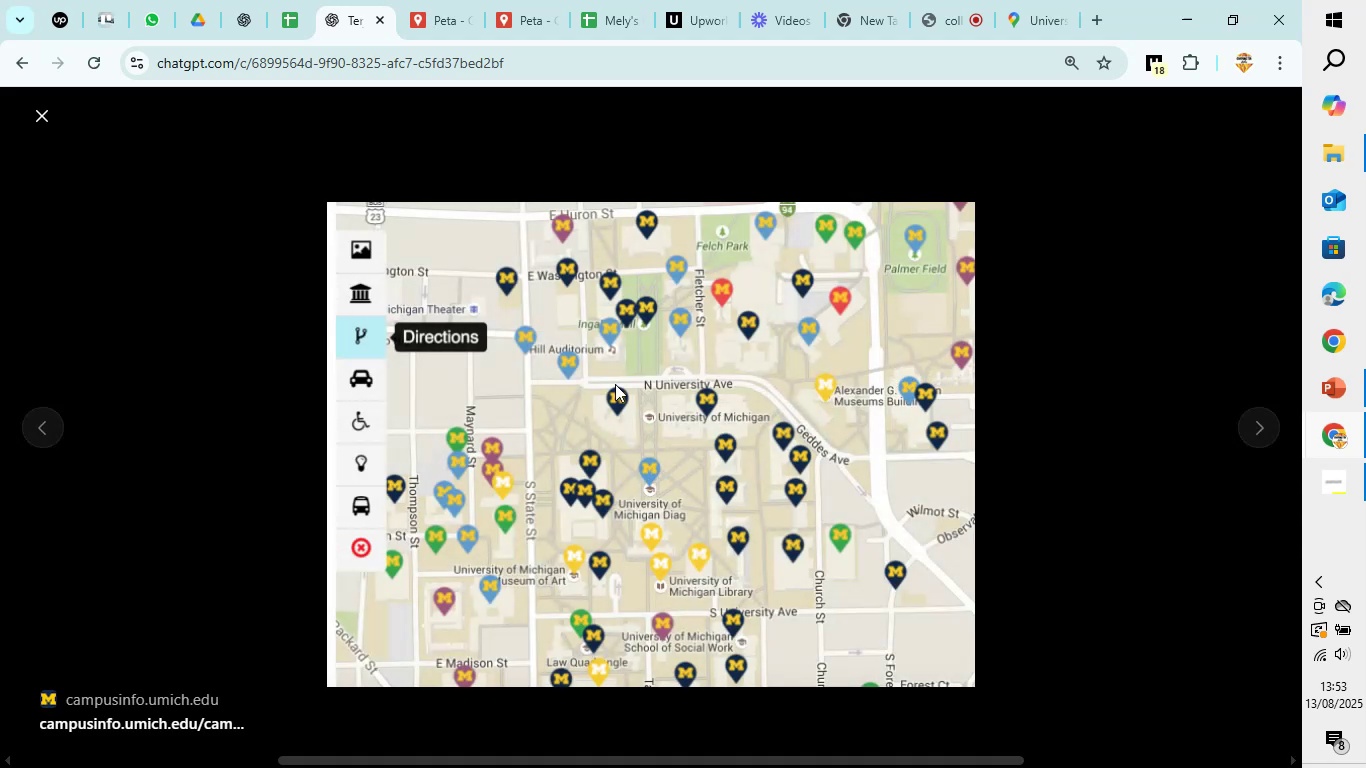 
wait(6.27)
 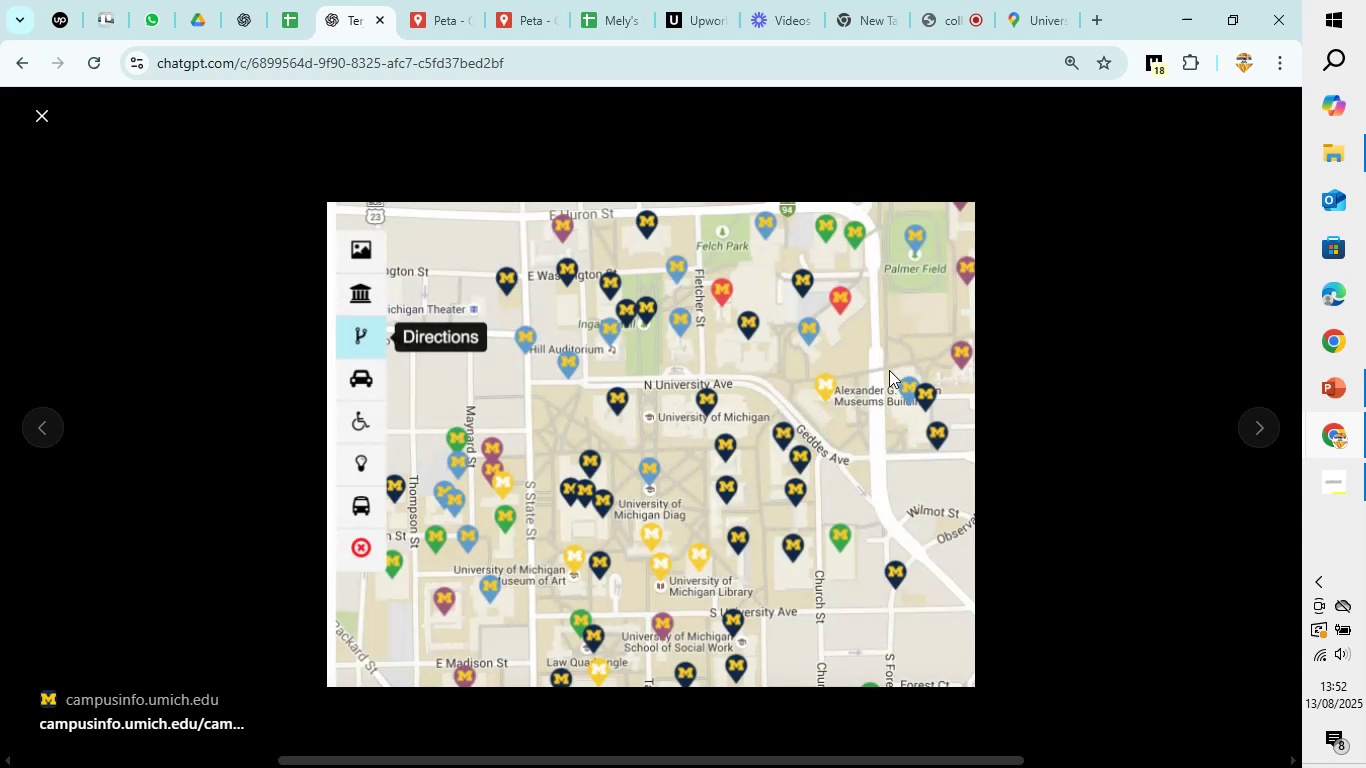 
left_click([35, 111])
 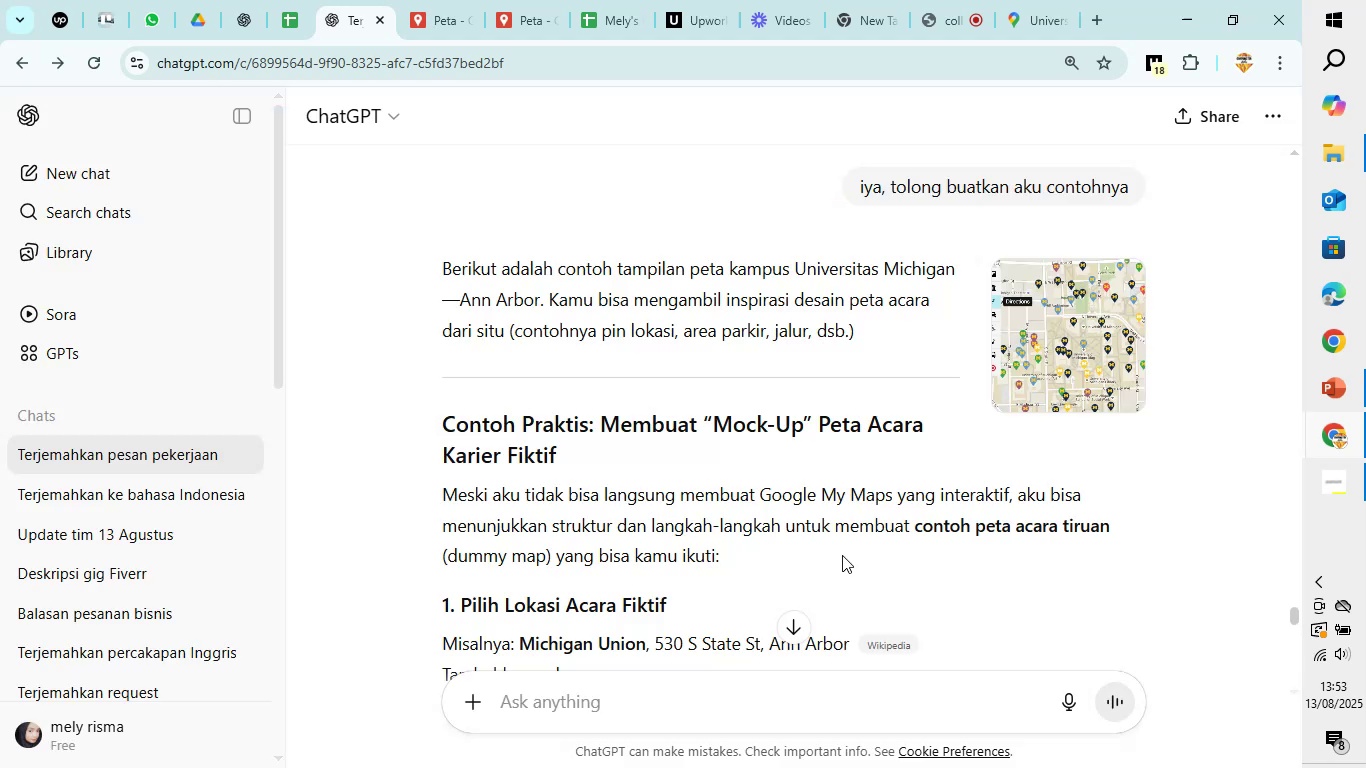 
scroll: coordinate [821, 534], scroll_direction: down, amount: 15.0
 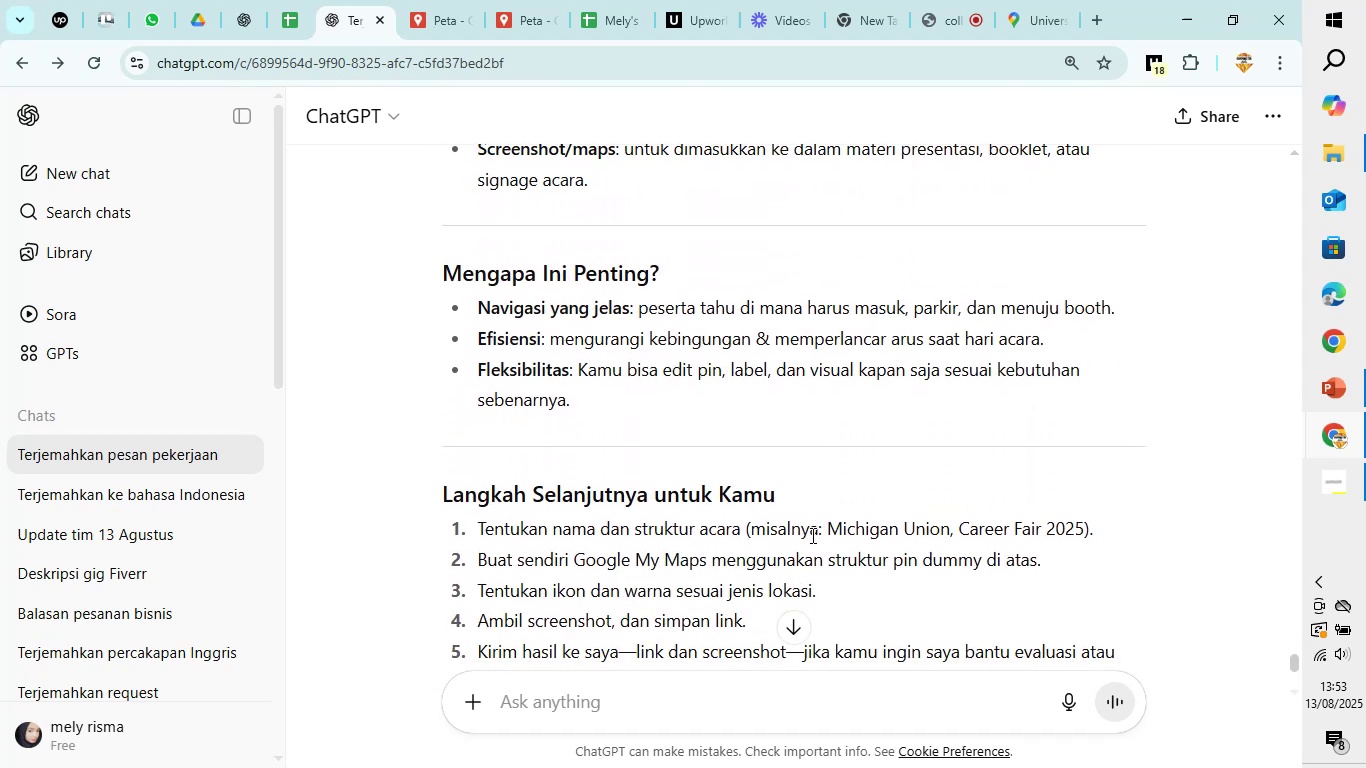 
scroll: coordinate [490, 305], scroll_direction: up, amount: 13.0
 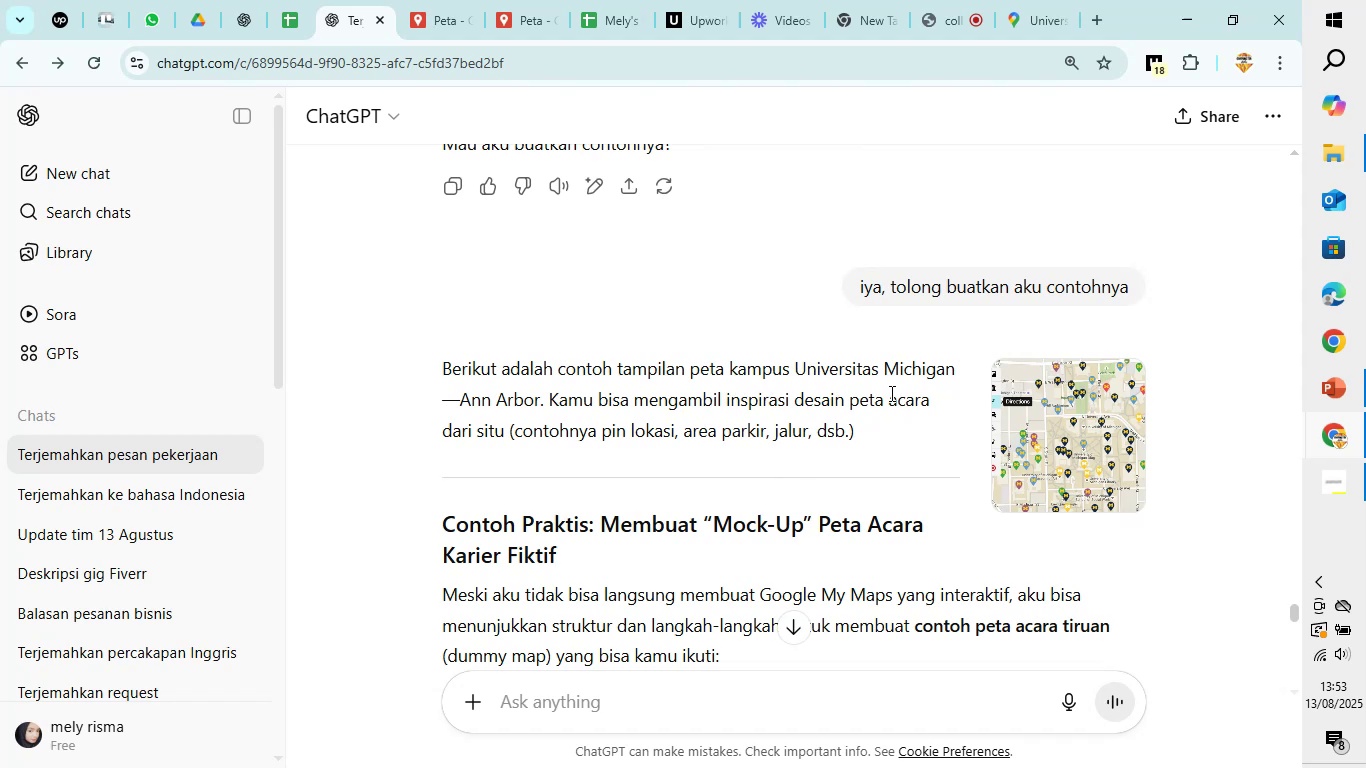 
wait(11.68)
 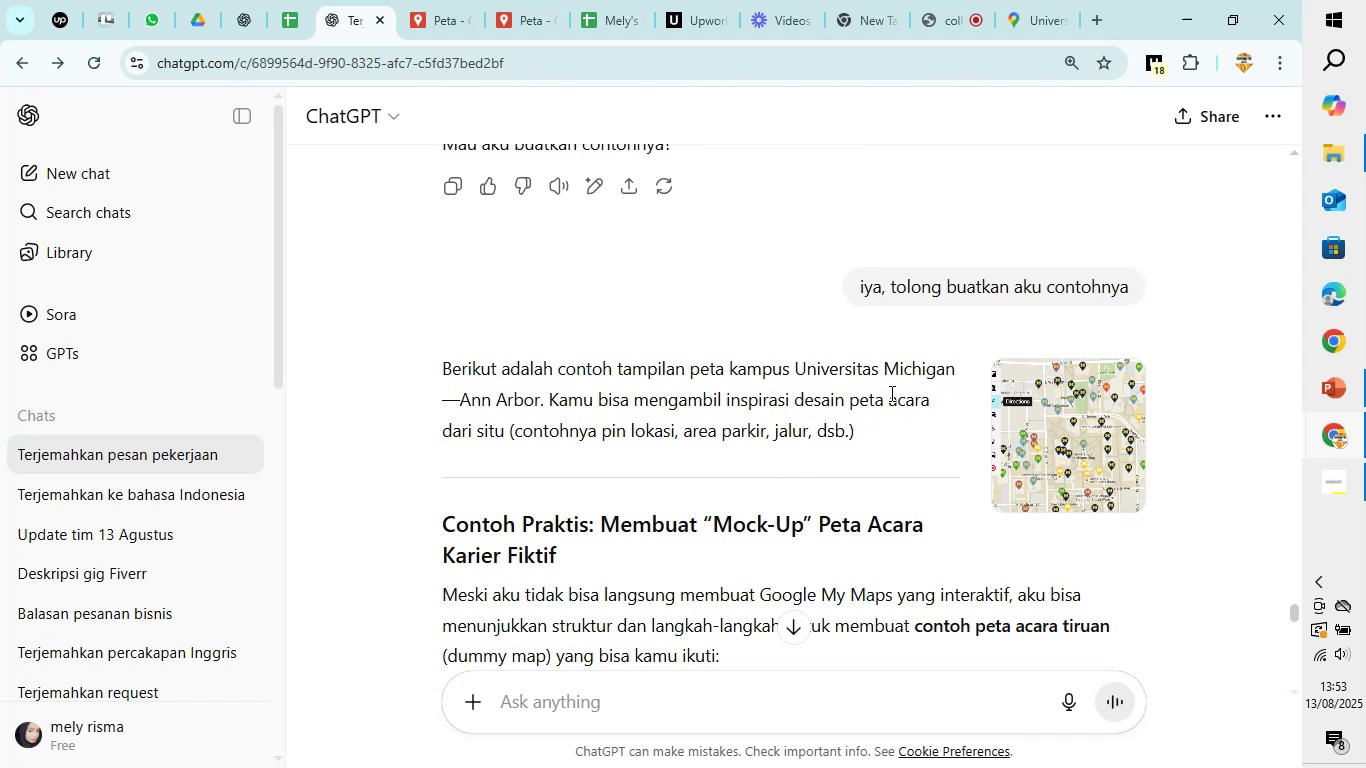 
scroll: coordinate [711, 450], scroll_direction: down, amount: 1.0
 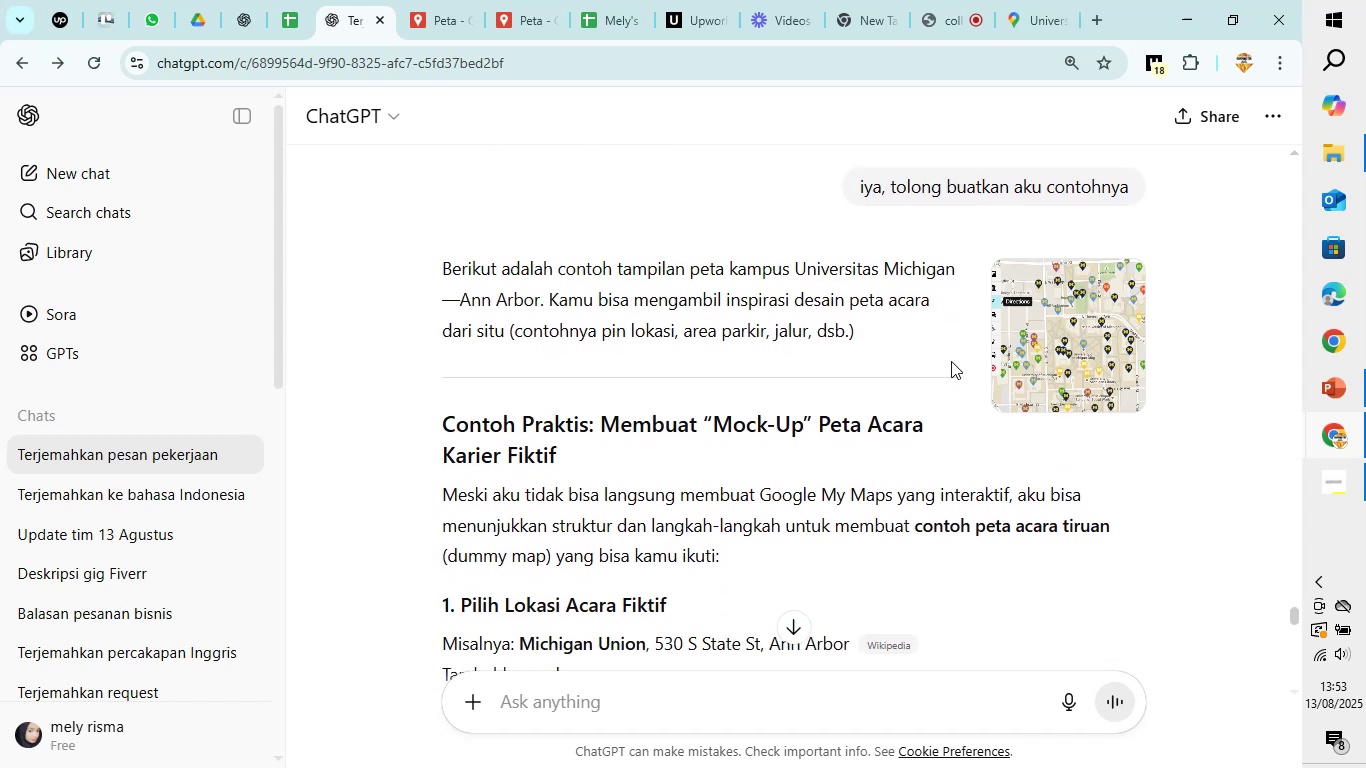 
left_click([1057, 335])
 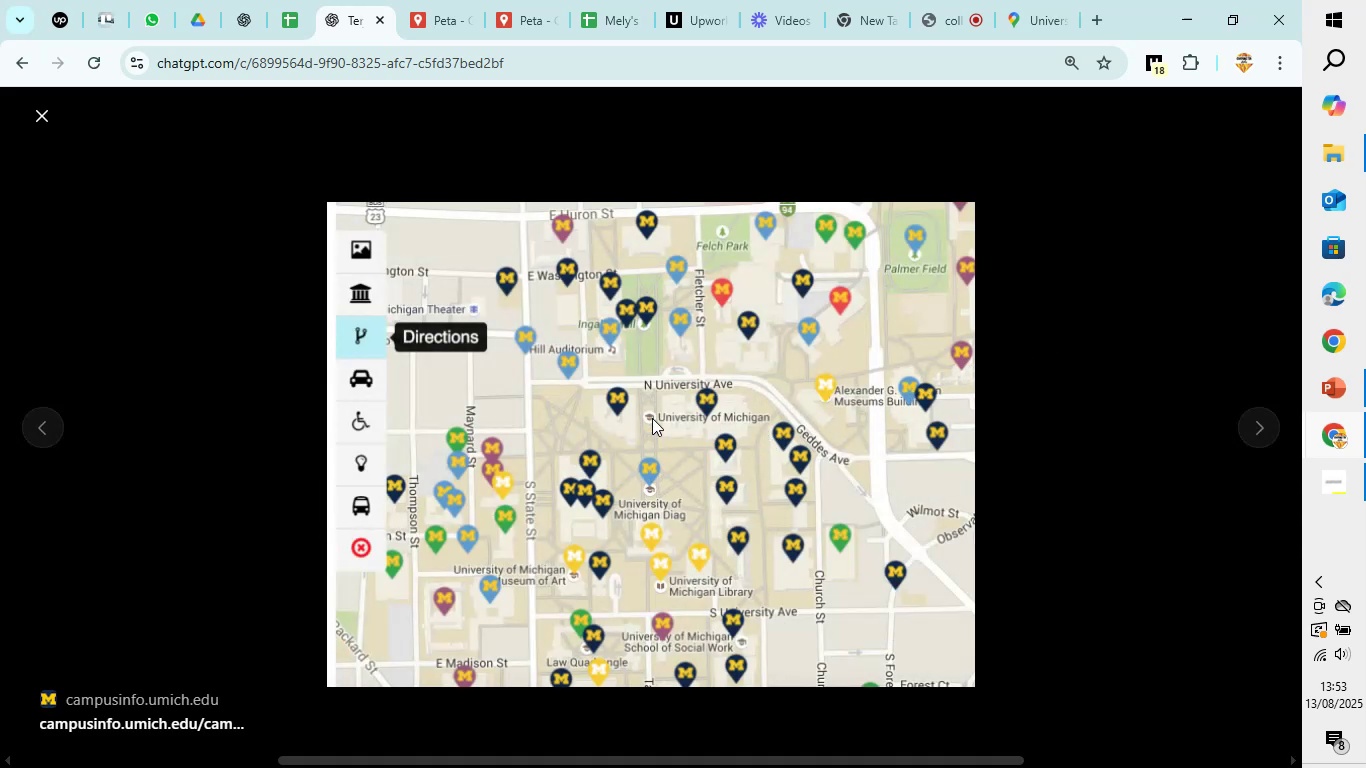 
wait(12.06)
 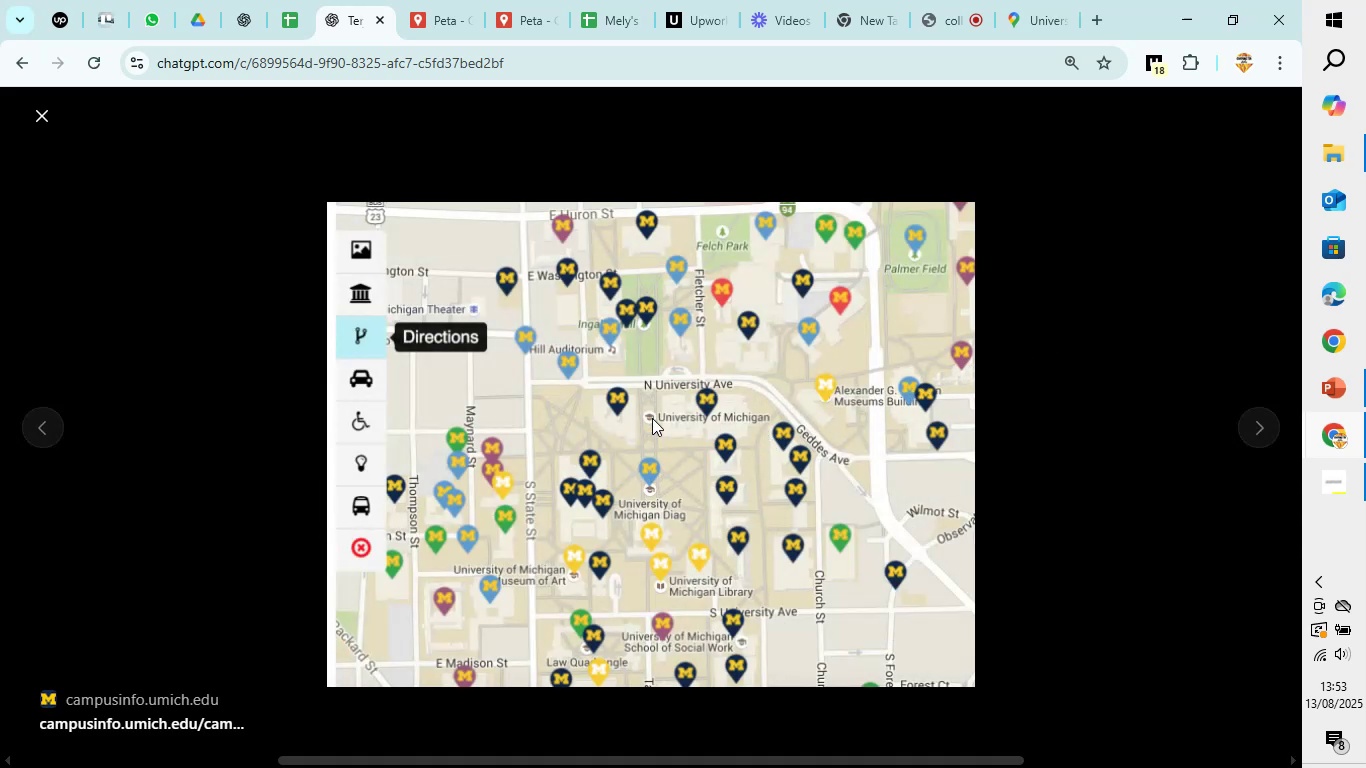 
left_click([706, 402])
 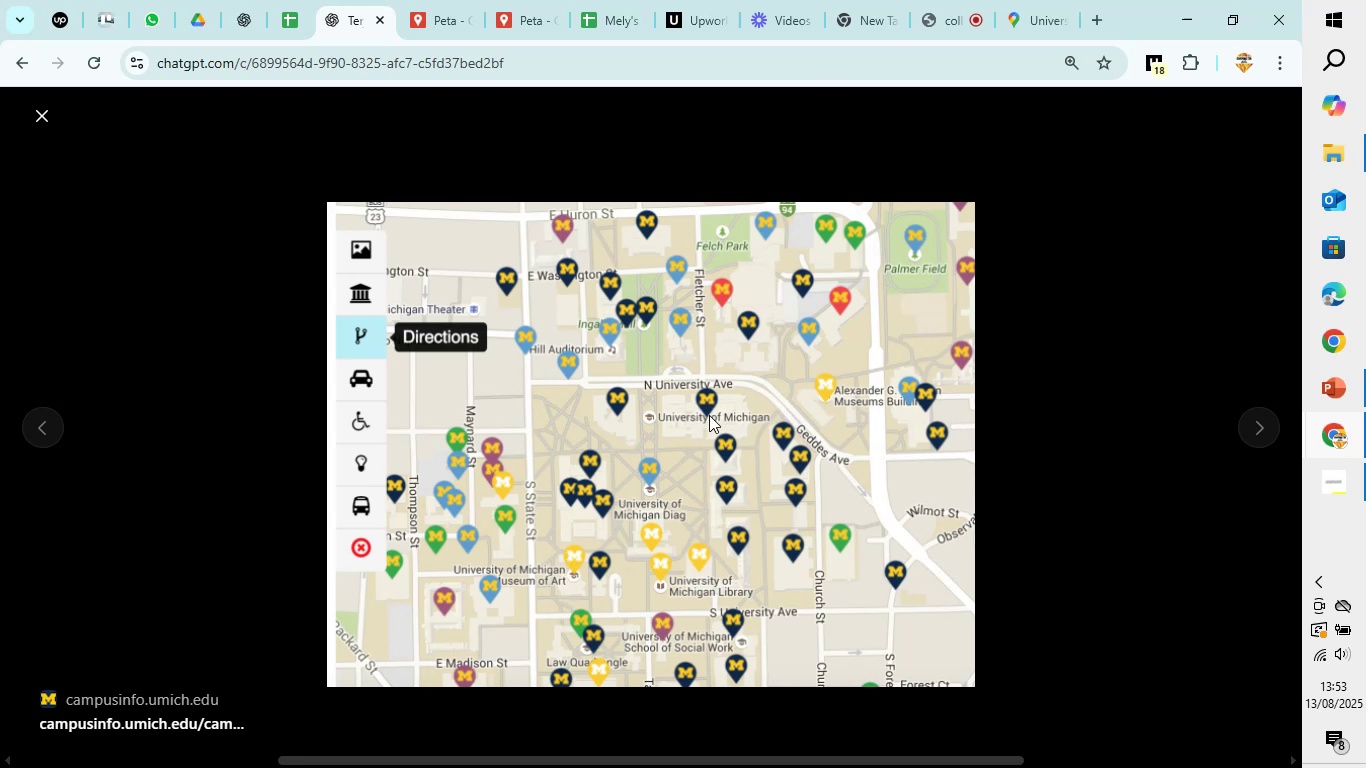 
left_click([709, 415])
 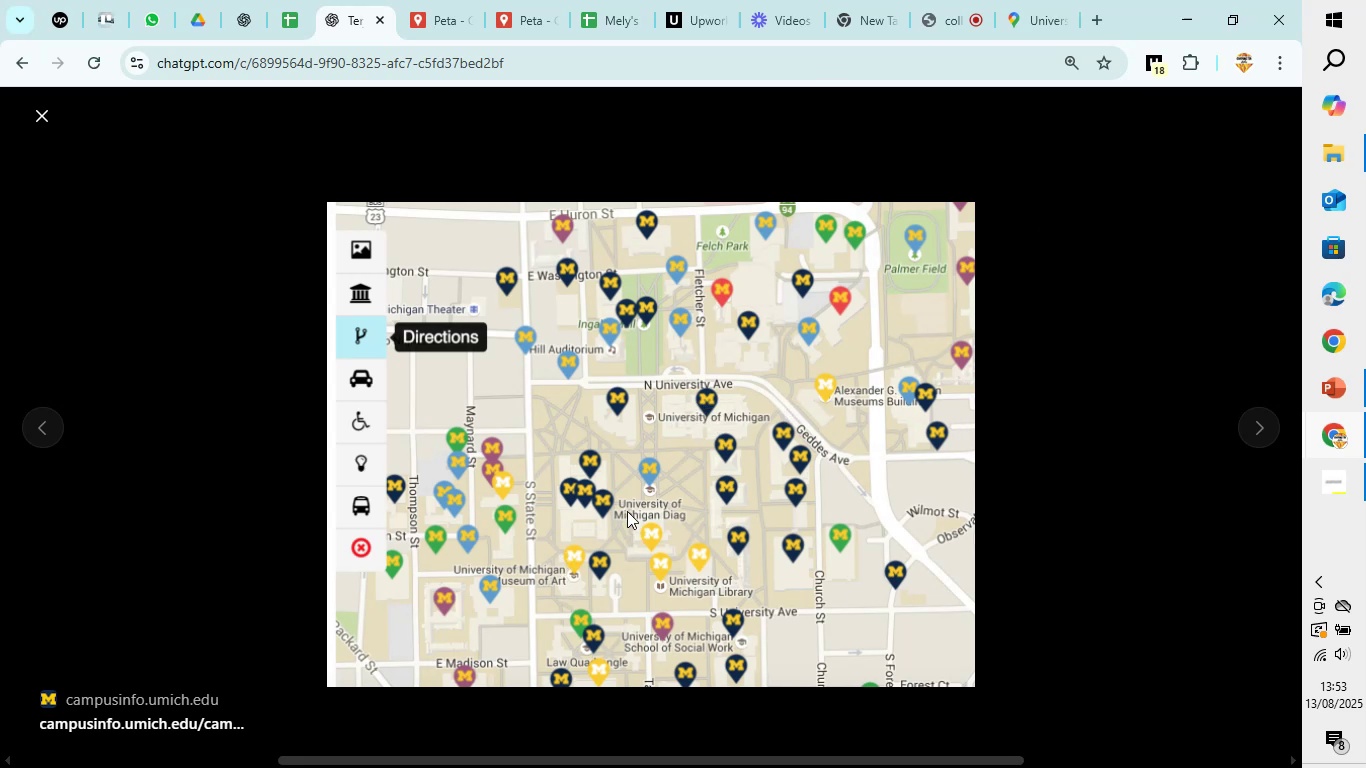 
scroll: coordinate [697, 405], scroll_direction: down, amount: 2.0
 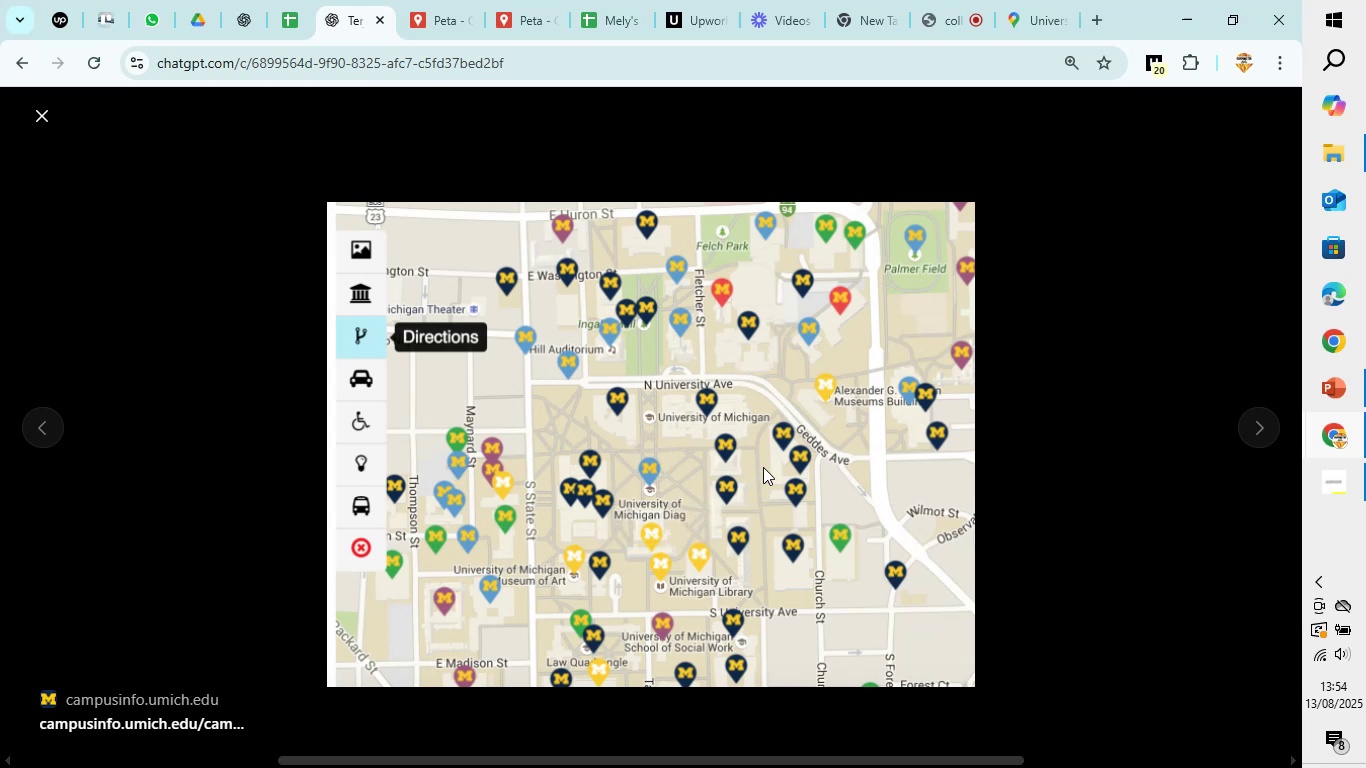 
wait(23.77)
 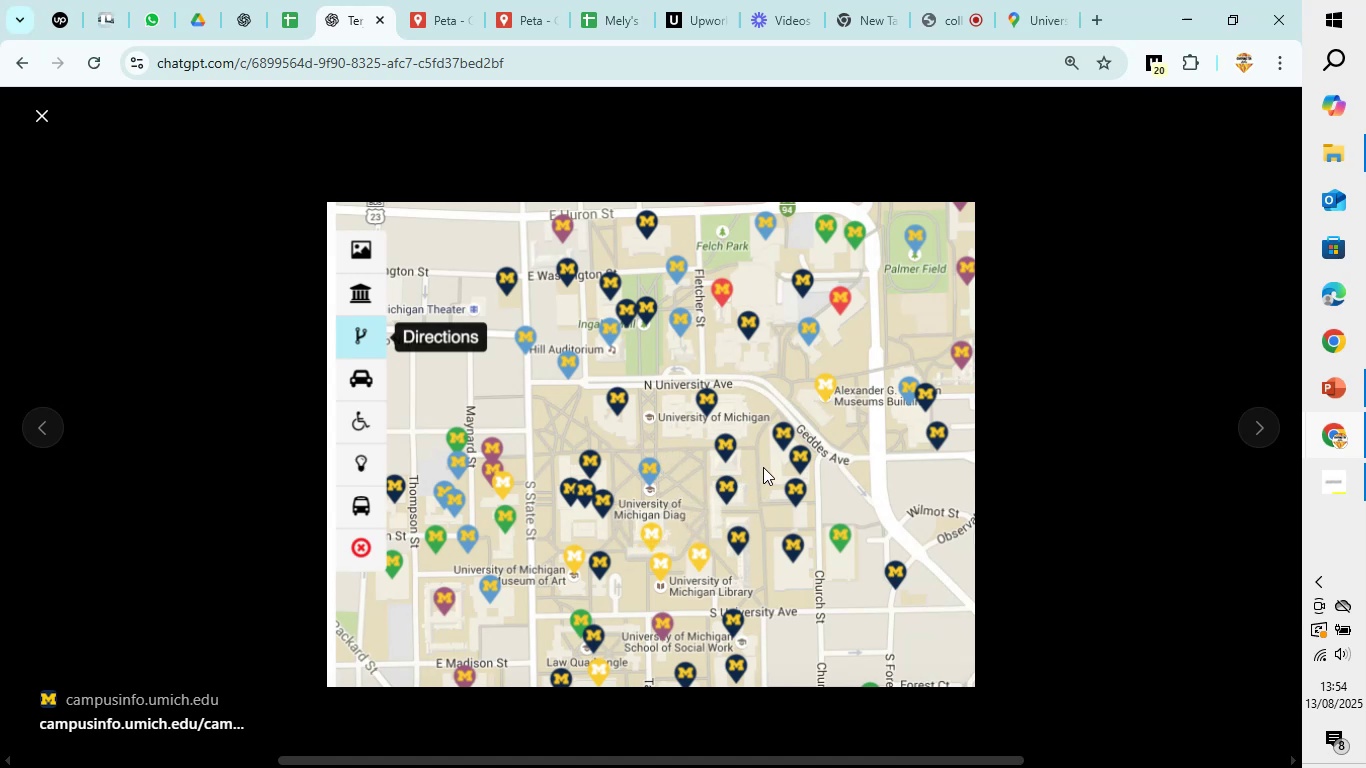 
scroll: coordinate [689, 492], scroll_direction: down, amount: 1.0
 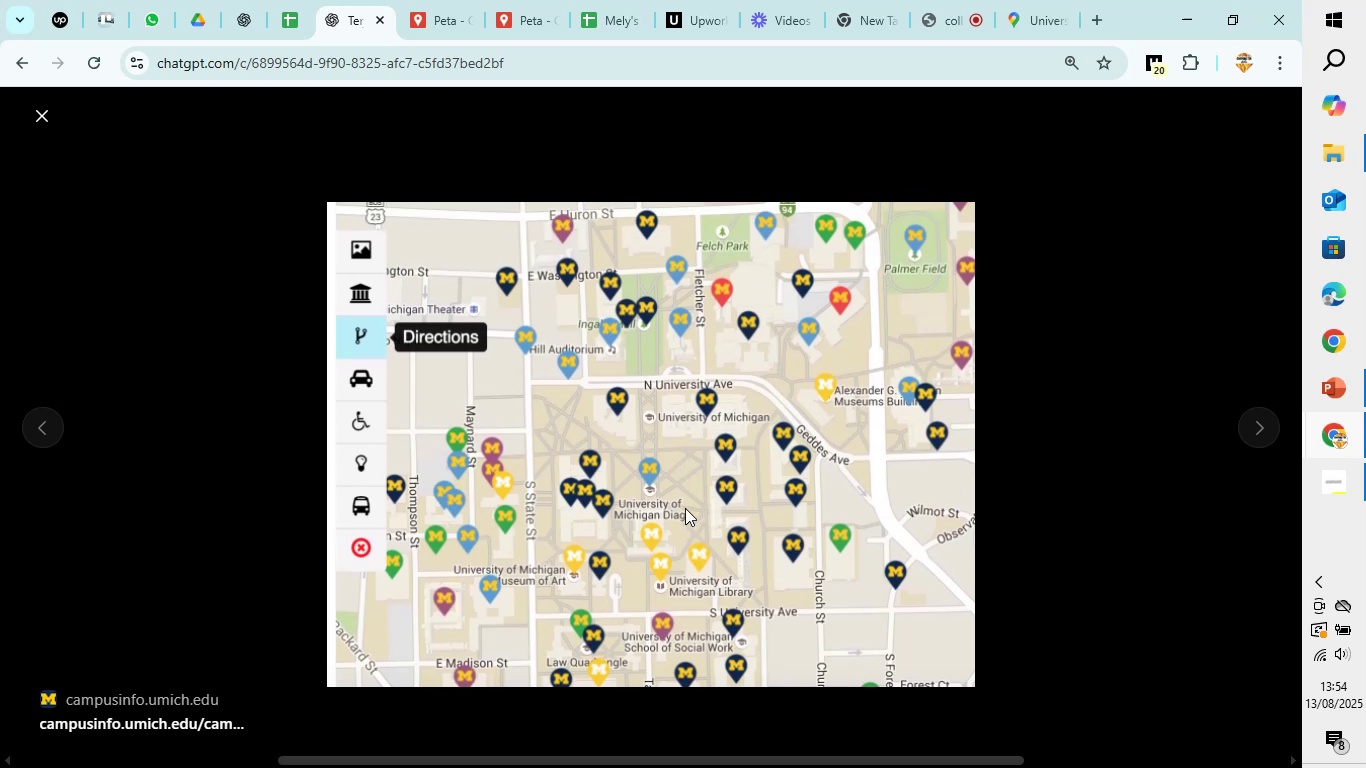 
scroll: coordinate [674, 492], scroll_direction: up, amount: 2.0
 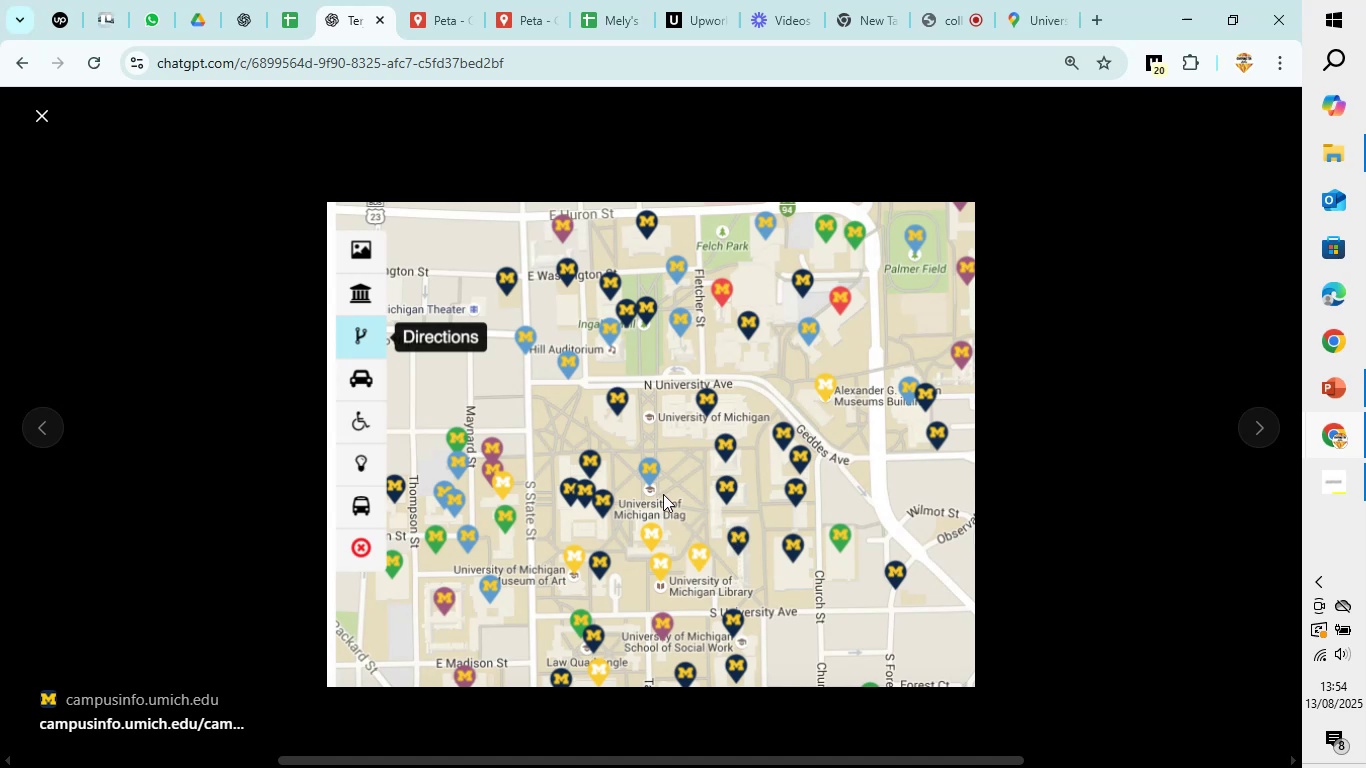 
wait(22.44)
 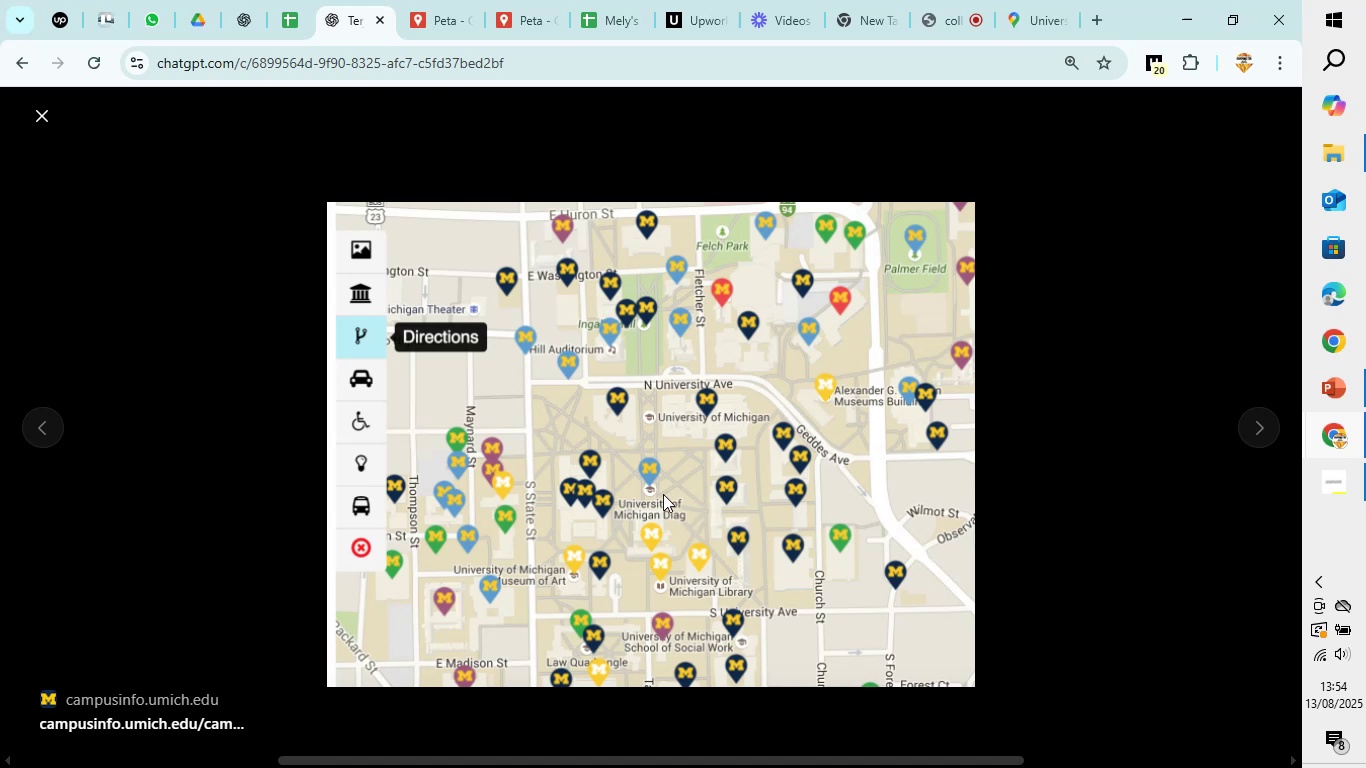 
left_click([51, 122])
 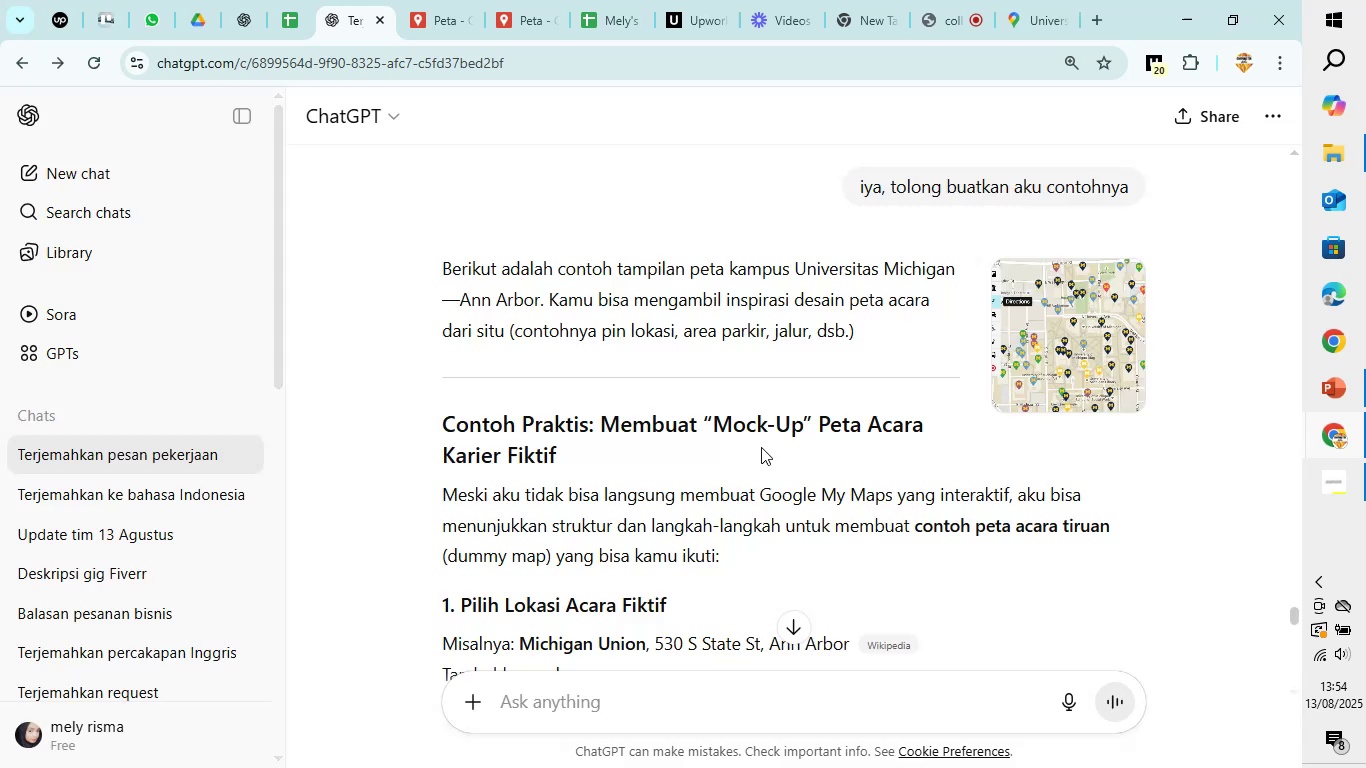 
scroll: coordinate [761, 447], scroll_direction: down, amount: 1.0
 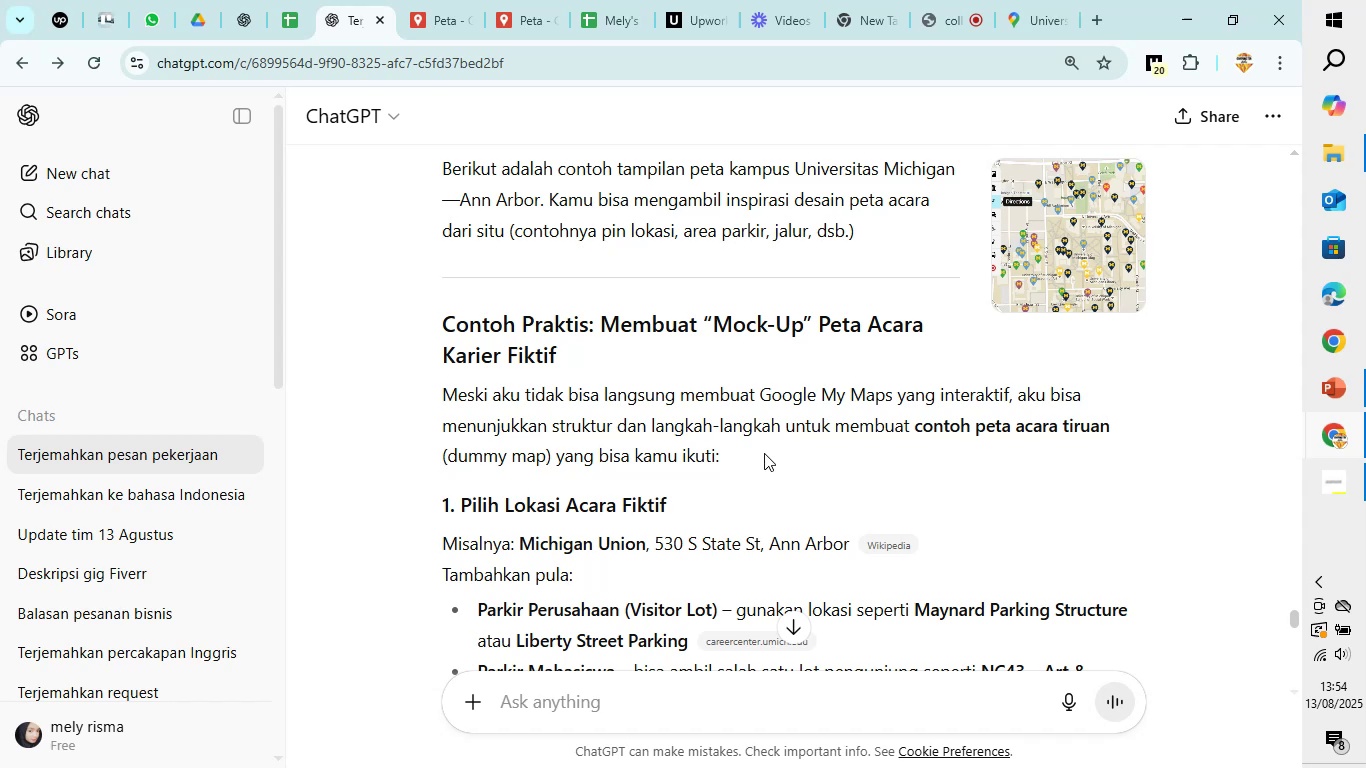 
wait(17.39)
 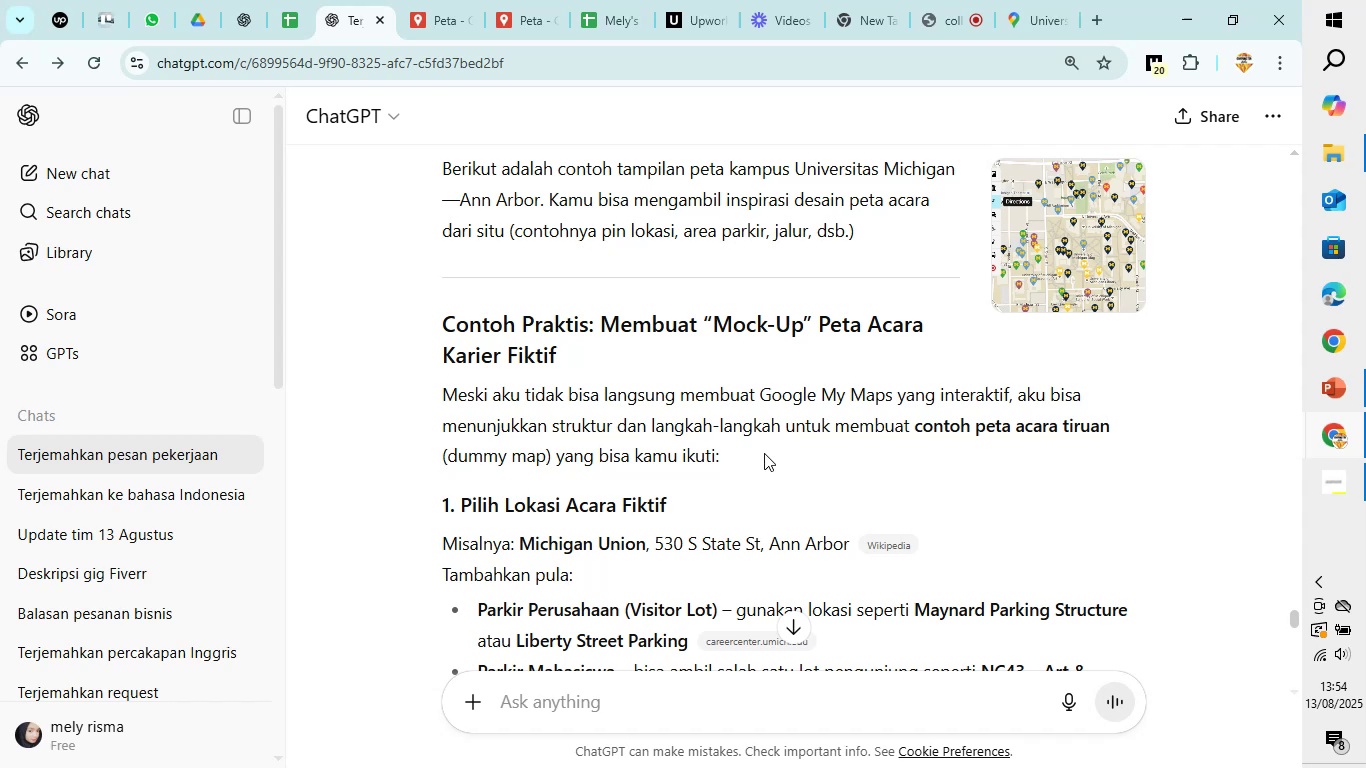 
scroll: coordinate [666, 448], scroll_direction: down, amount: 1.0
 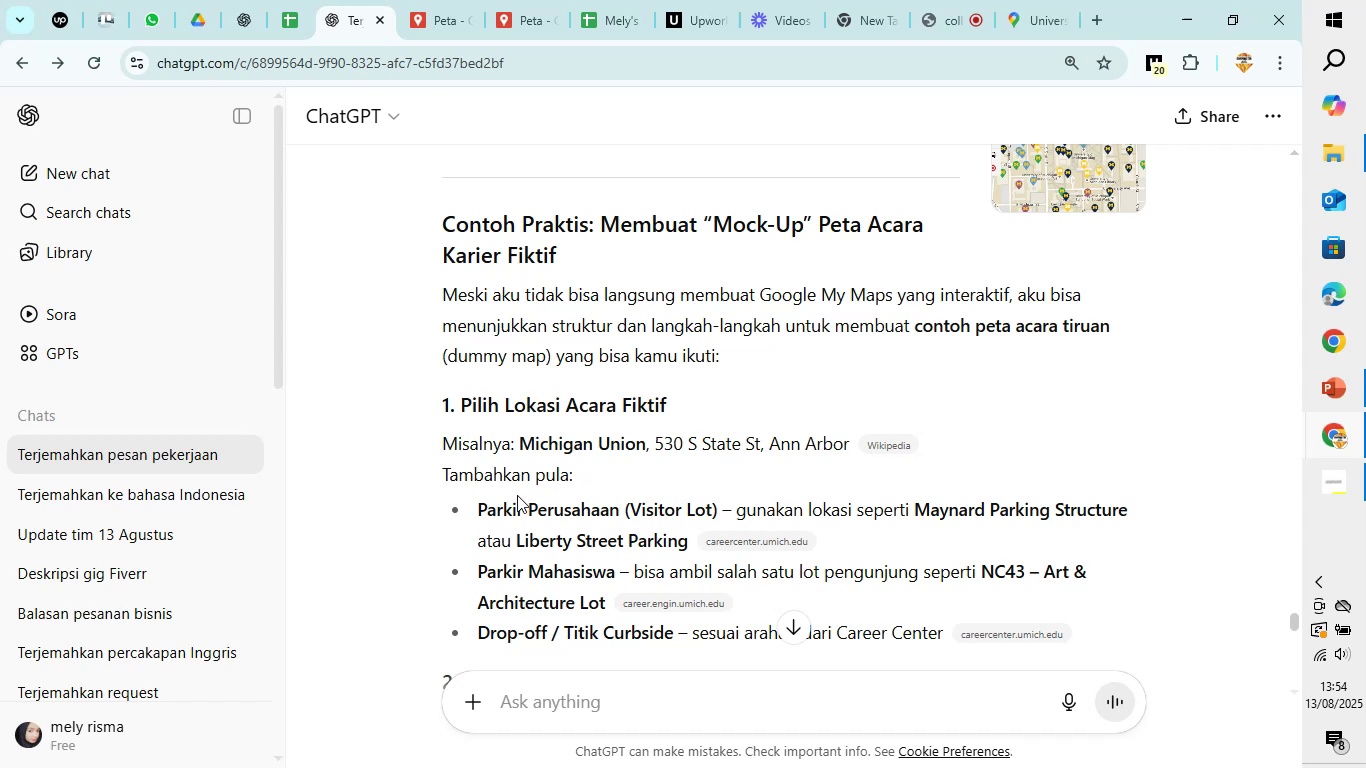 
wait(7.22)
 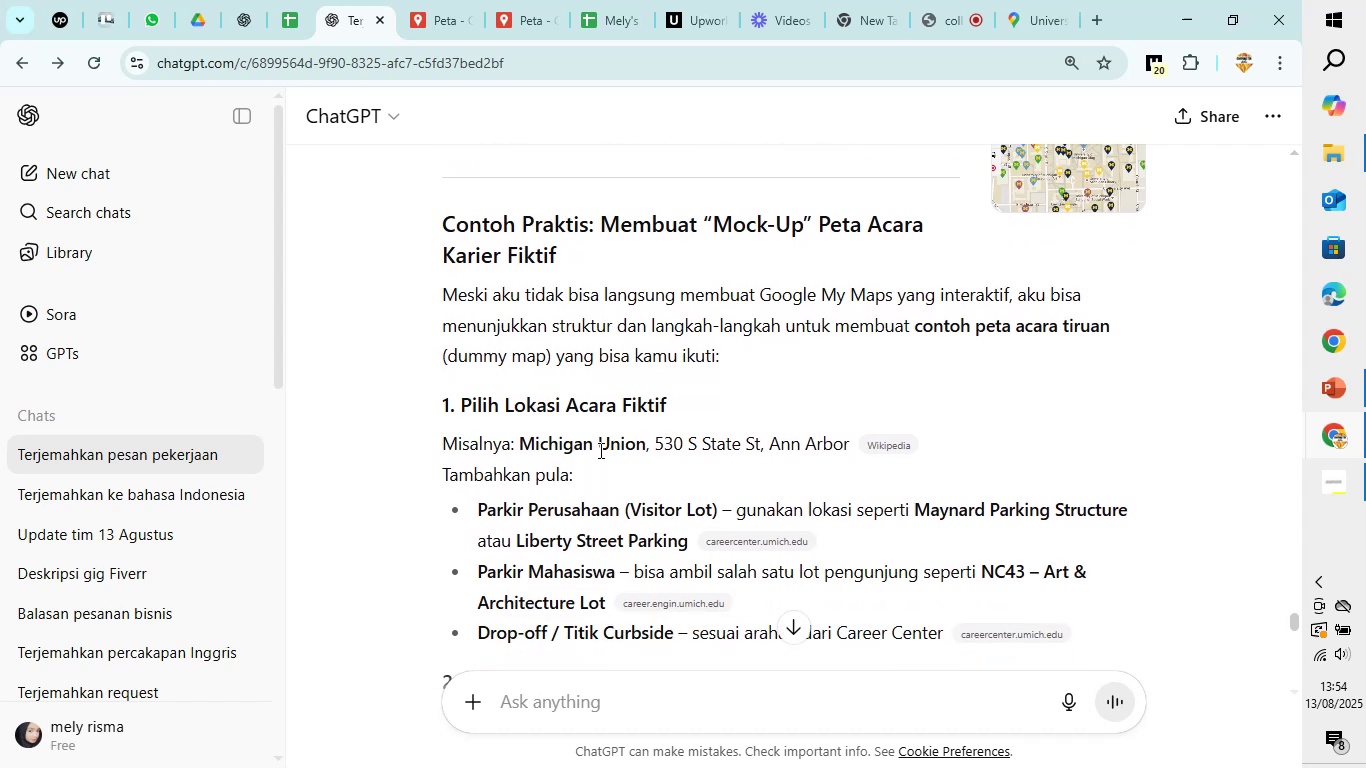 
scroll: coordinate [517, 495], scroll_direction: down, amount: 1.0
 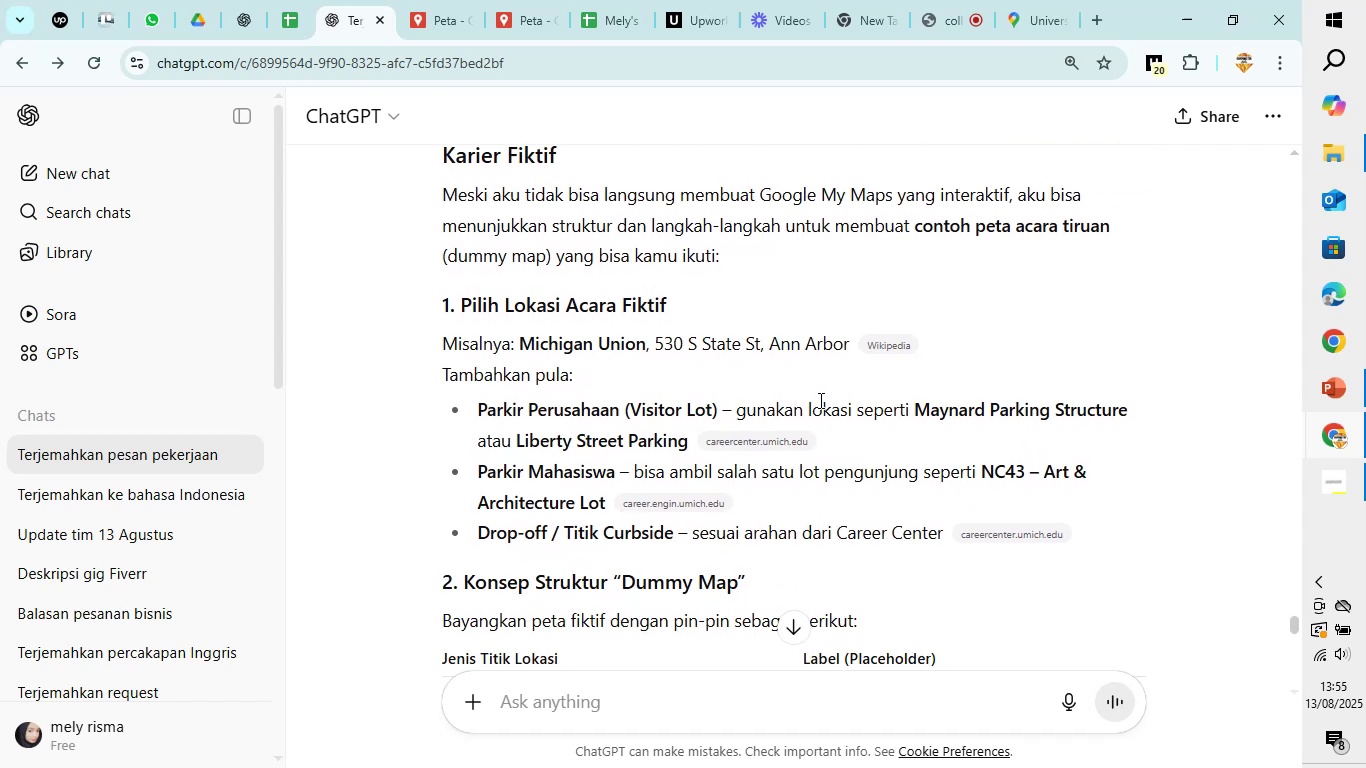 
wait(11.05)
 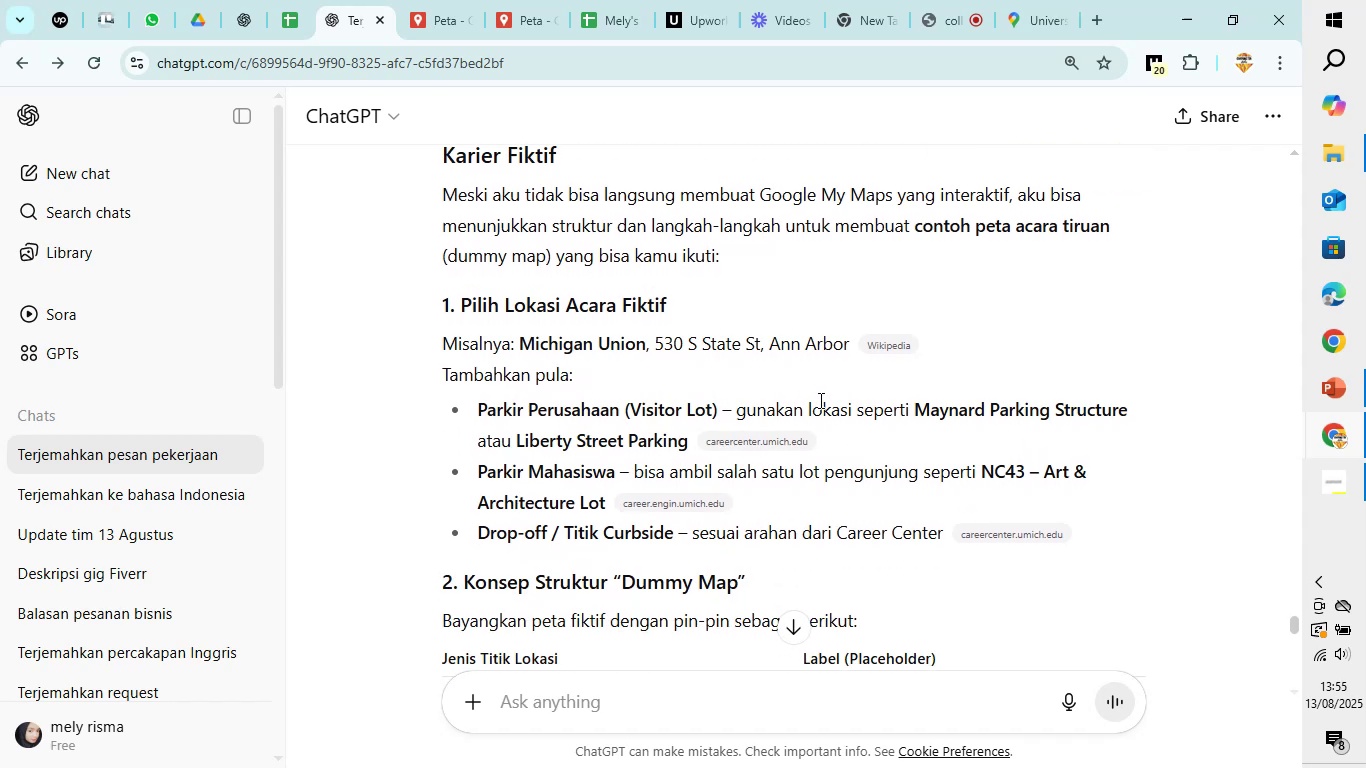 
mouse_move([720, 467])
 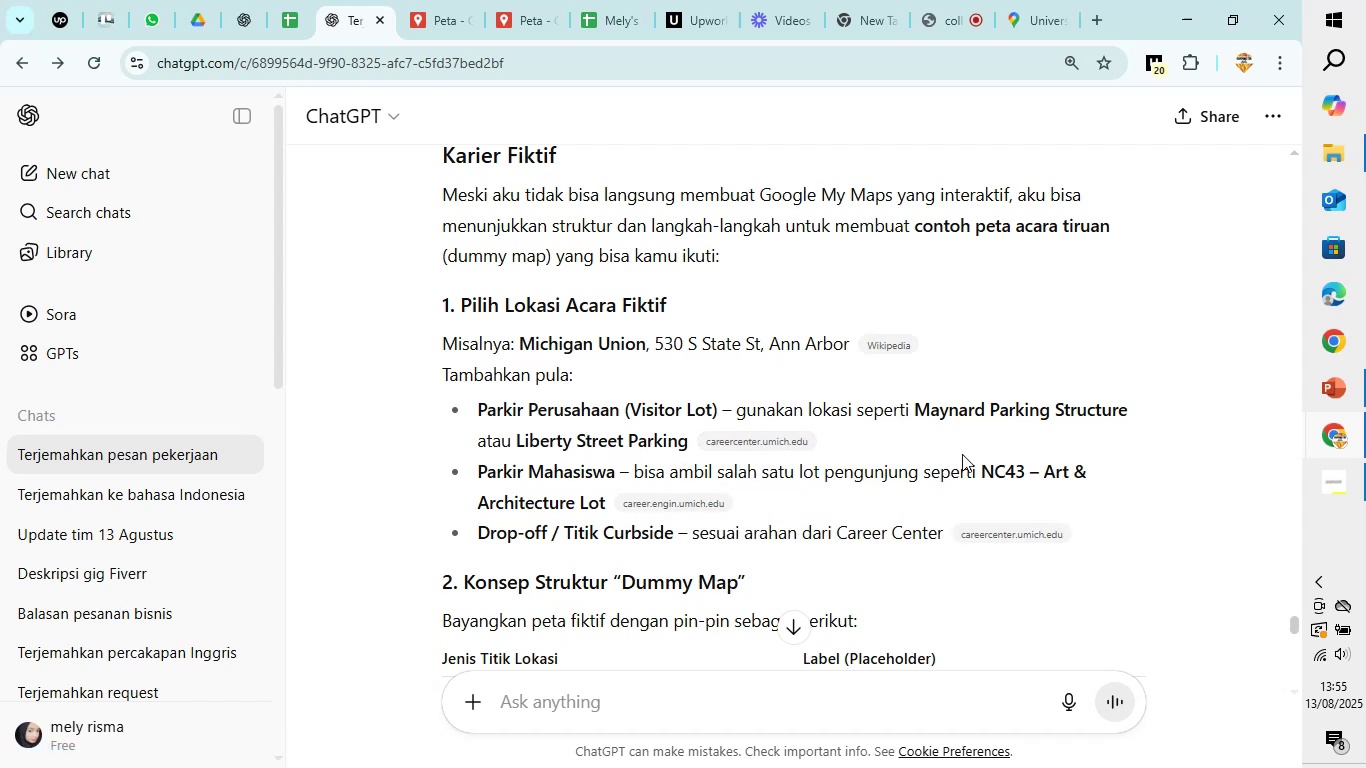 
scroll: coordinate [963, 454], scroll_direction: down, amount: 1.0
 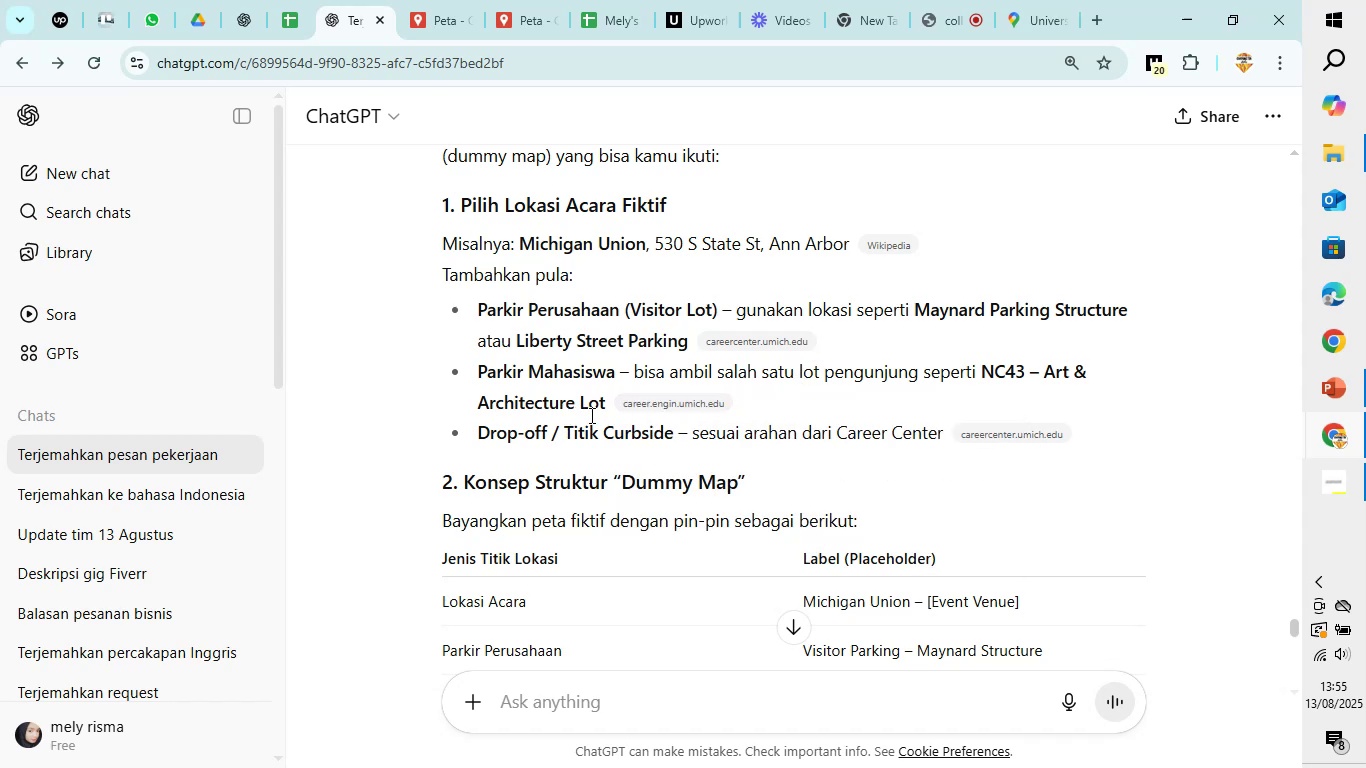 
wait(22.18)
 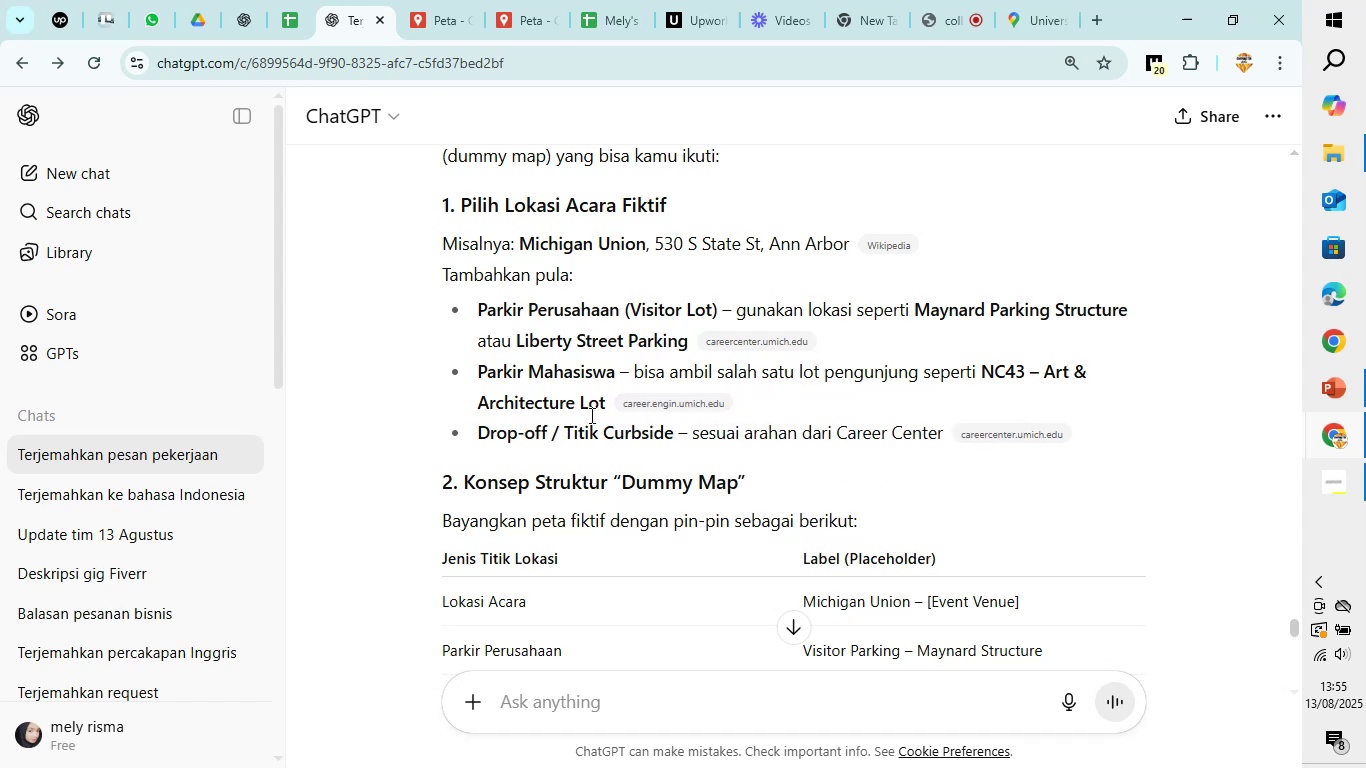 
scroll: coordinate [702, 446], scroll_direction: down, amount: 1.0
 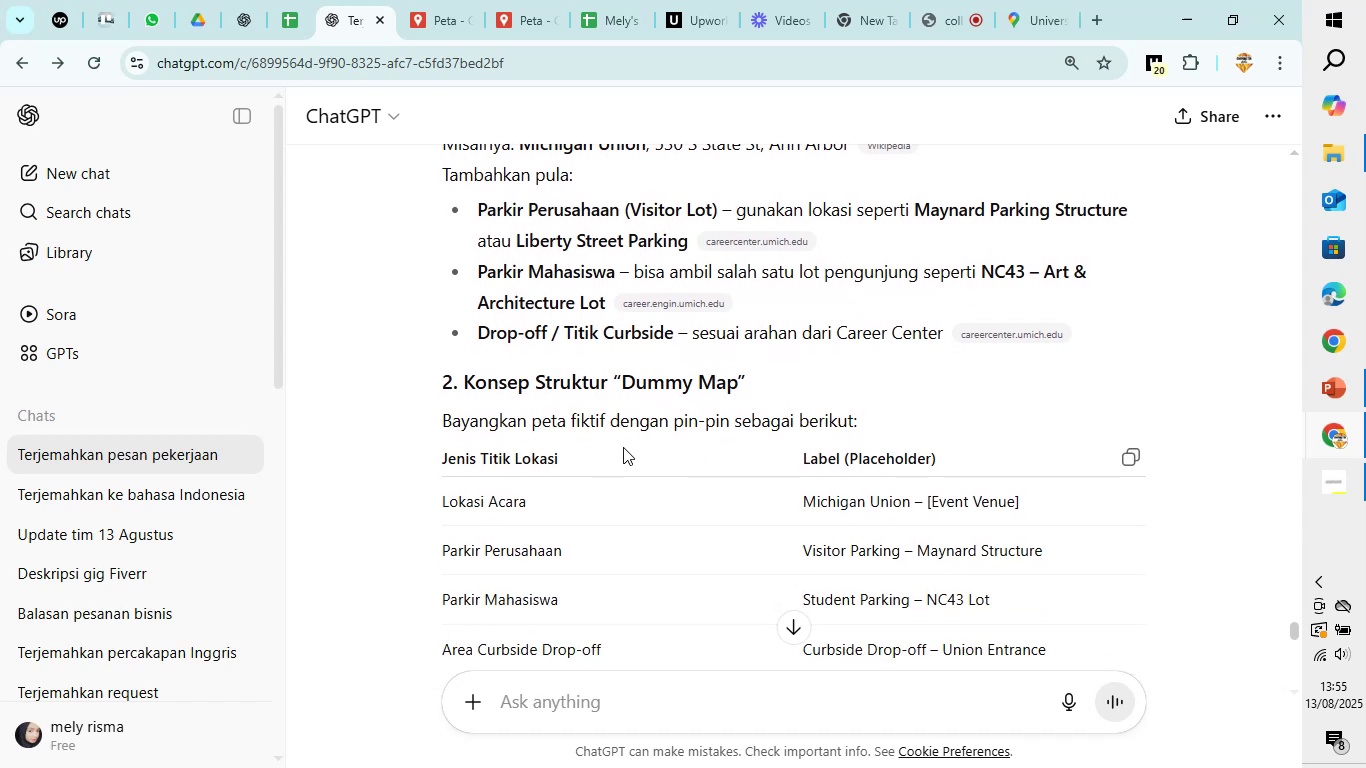 
wait(6.66)
 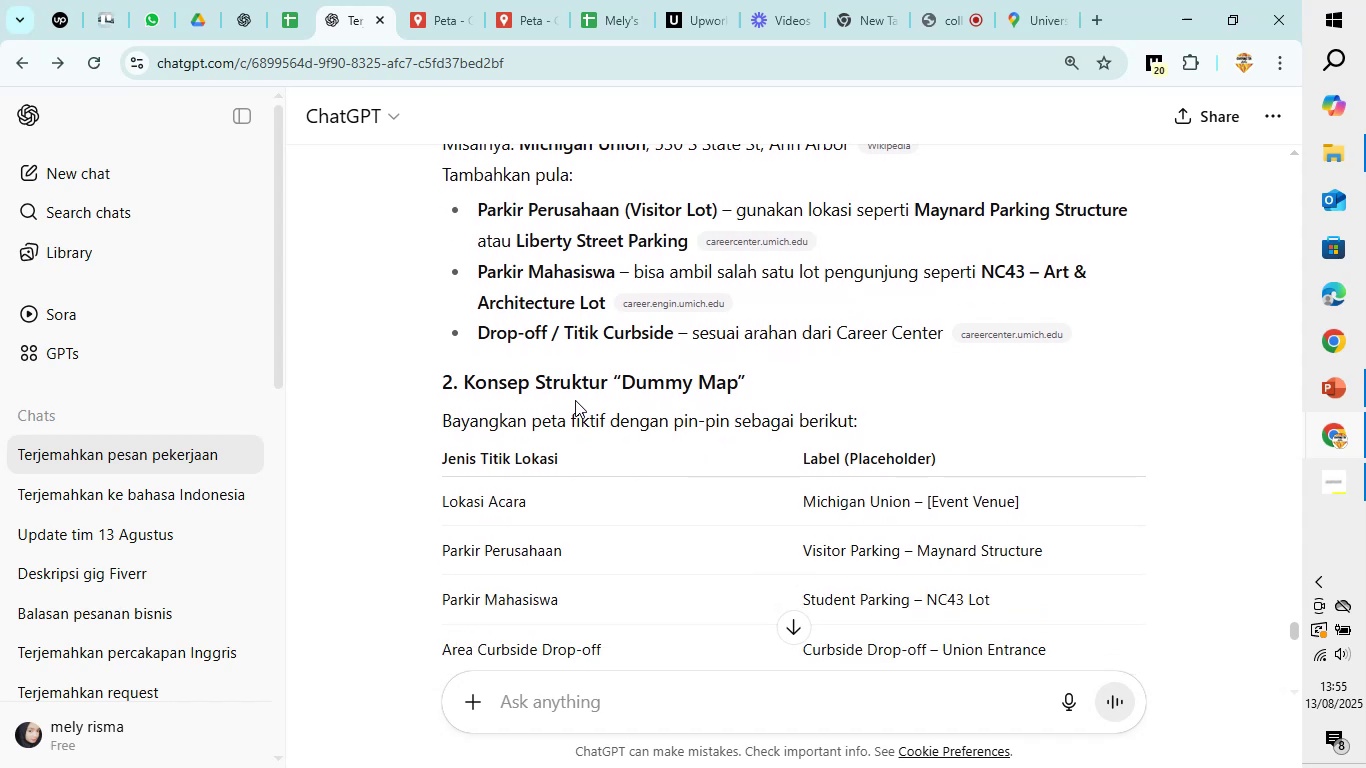 
scroll: coordinate [607, 483], scroll_direction: down, amount: 1.0
 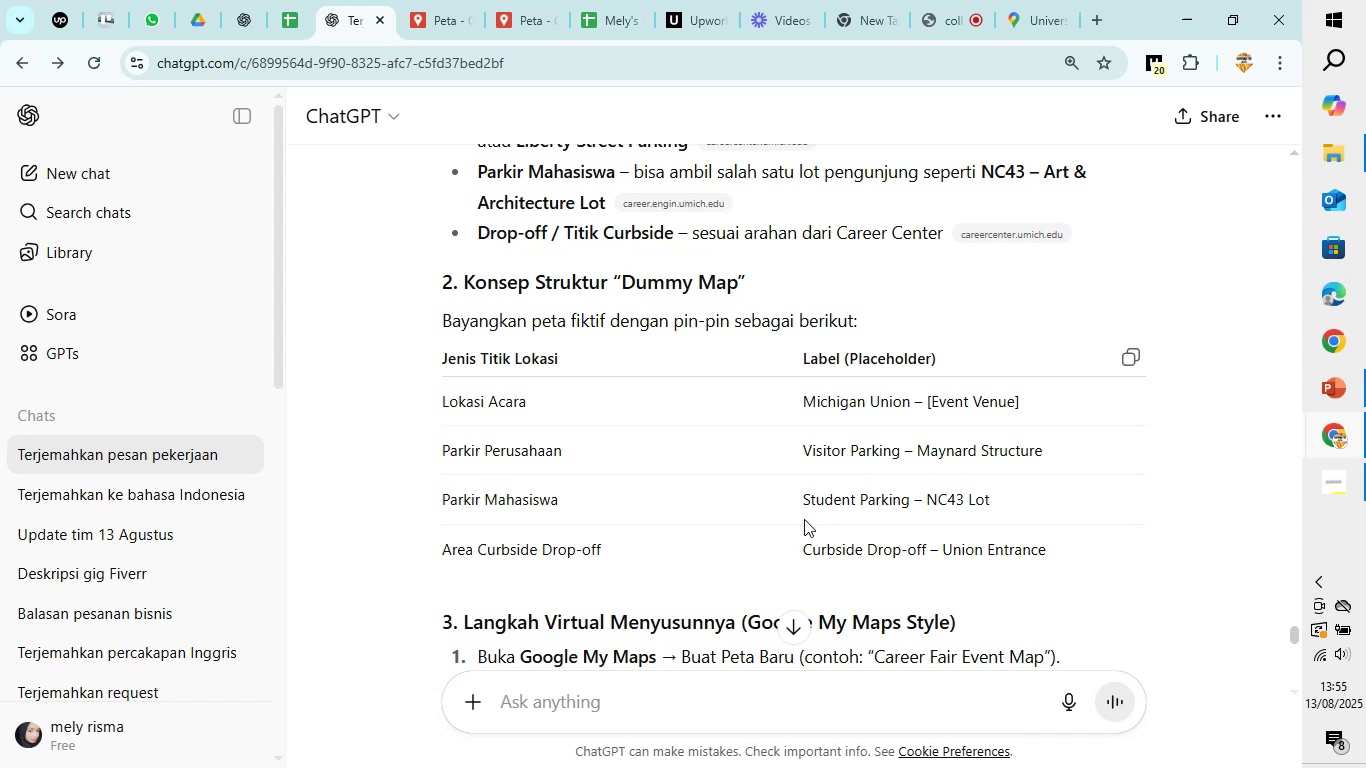 
wait(17.82)
 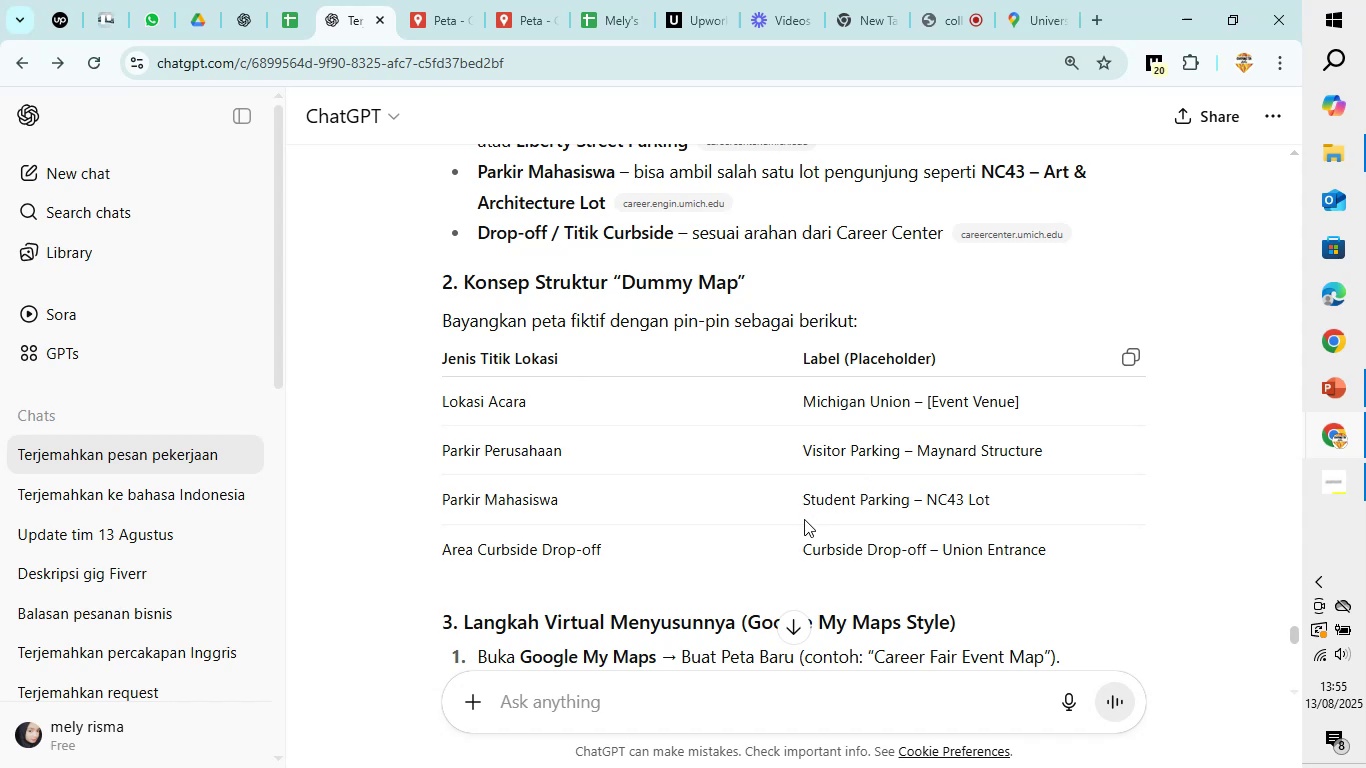 
scroll: coordinate [805, 494], scroll_direction: down, amount: 1.0
 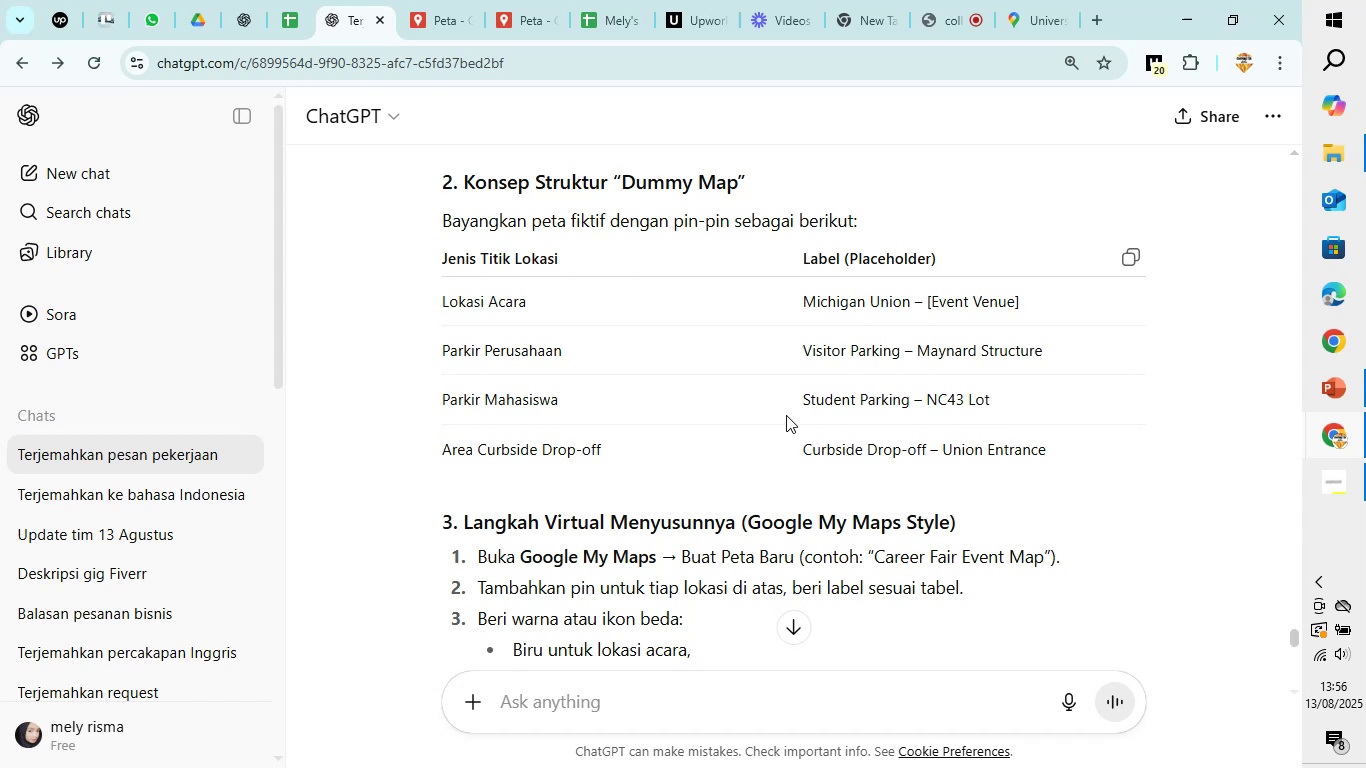 
wait(7.89)
 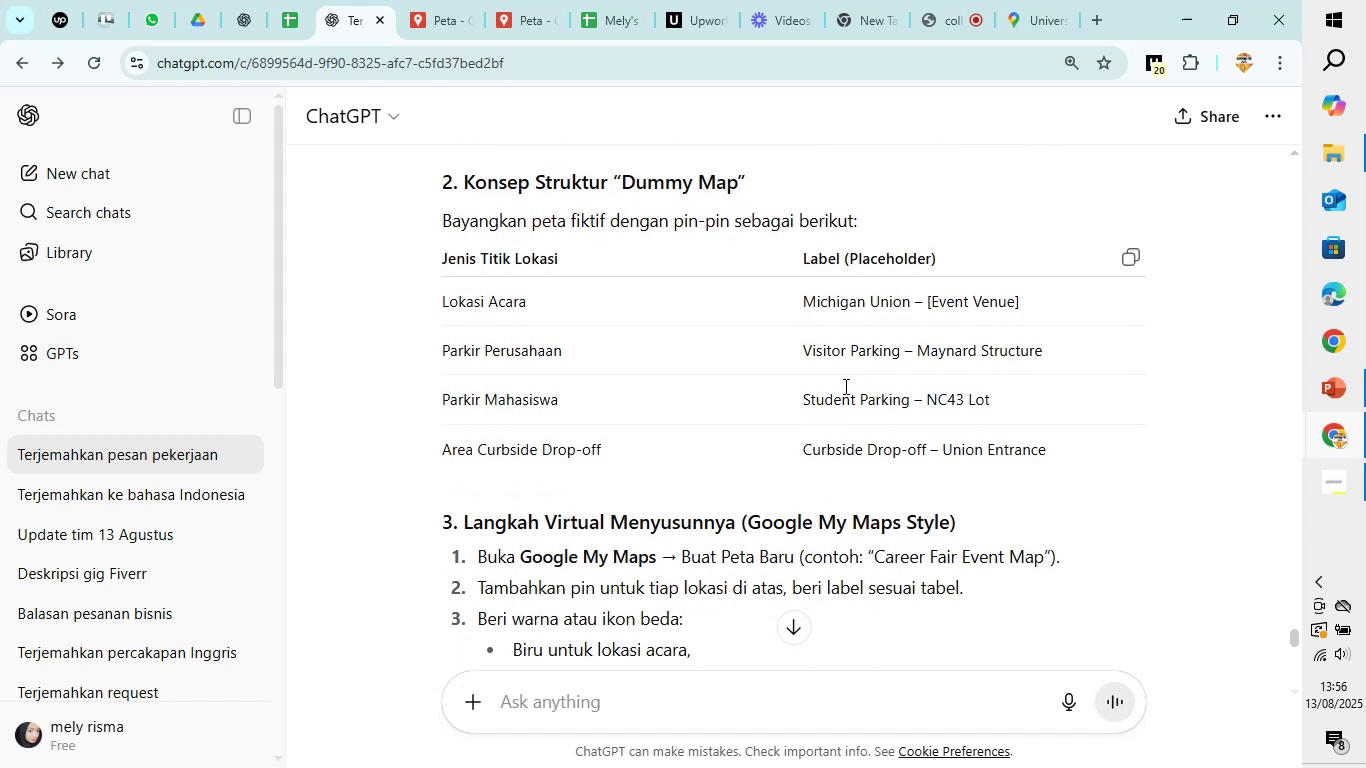 
scroll: coordinate [786, 417], scroll_direction: down, amount: 2.0
 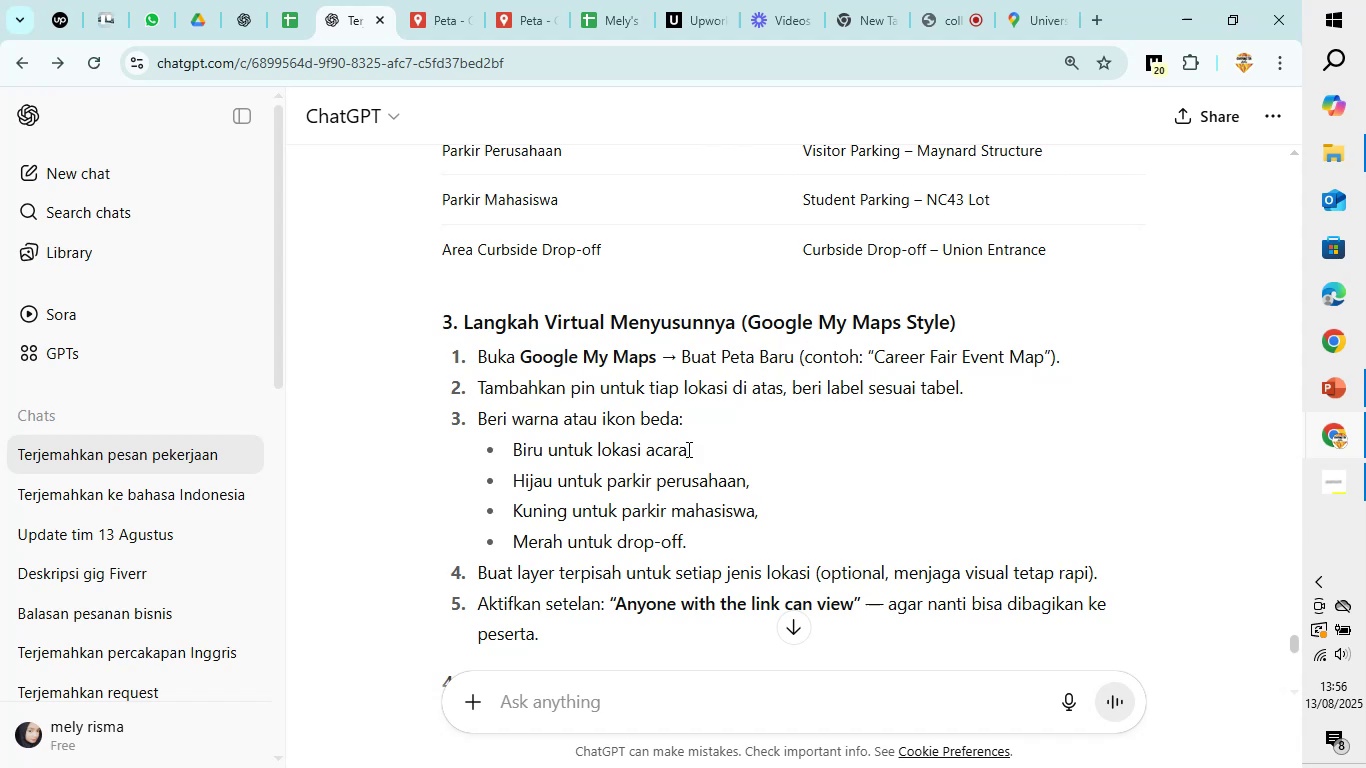 
wait(14.3)
 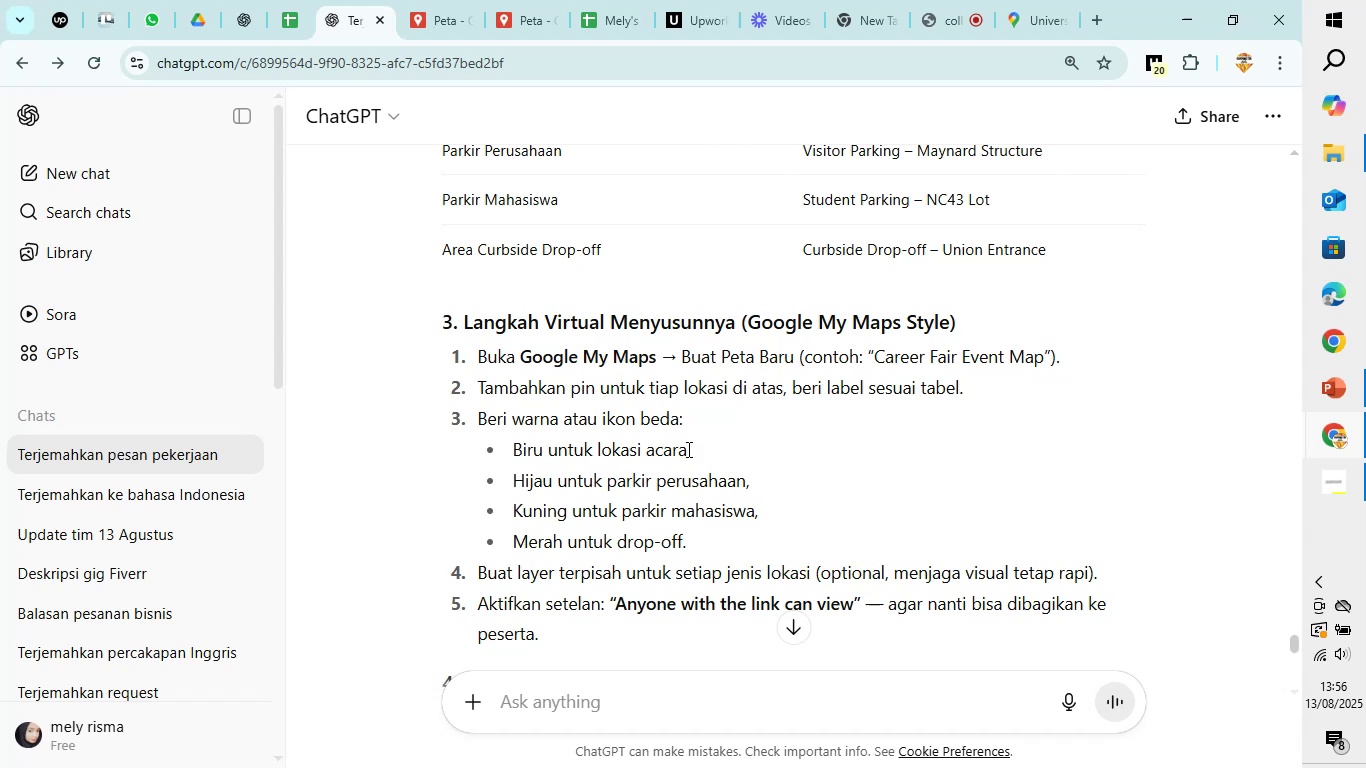 
scroll: coordinate [622, 573], scroll_direction: down, amount: 1.0
 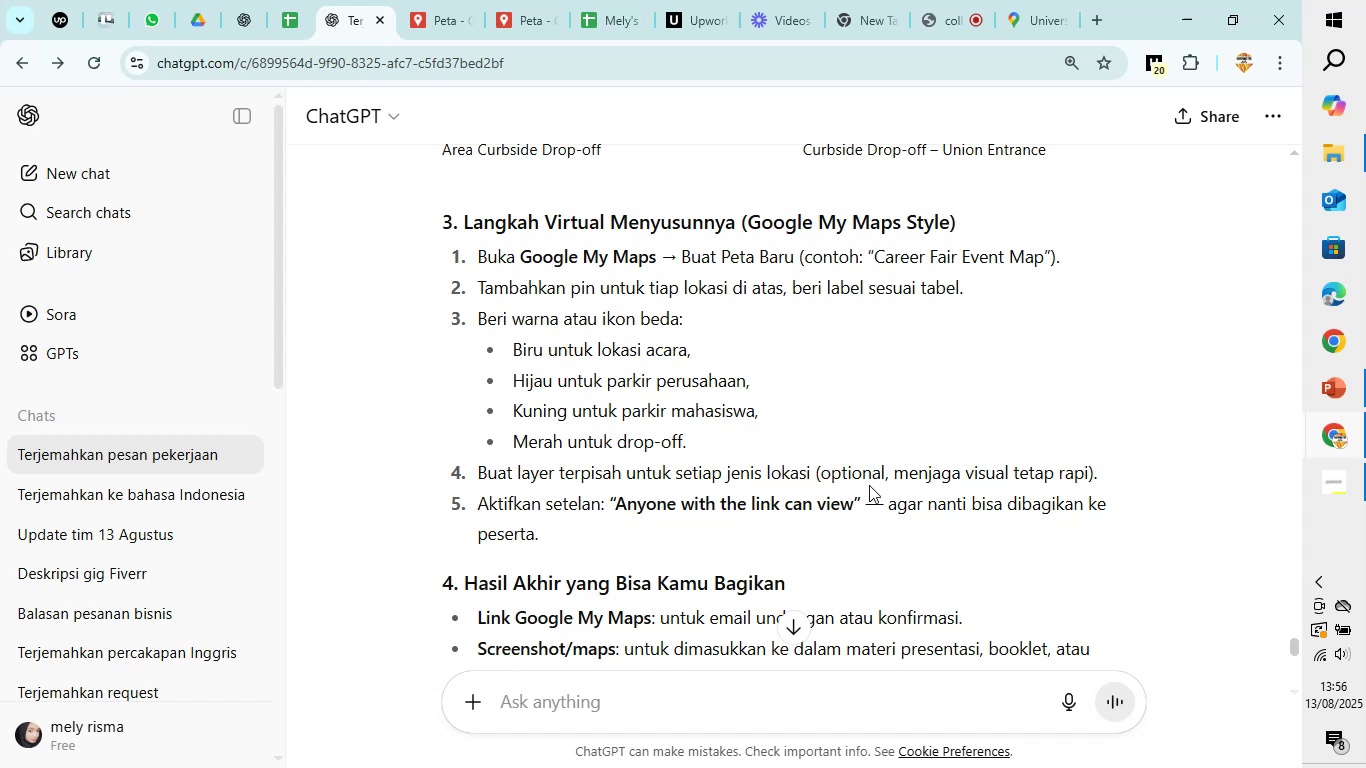 
wait(16.7)
 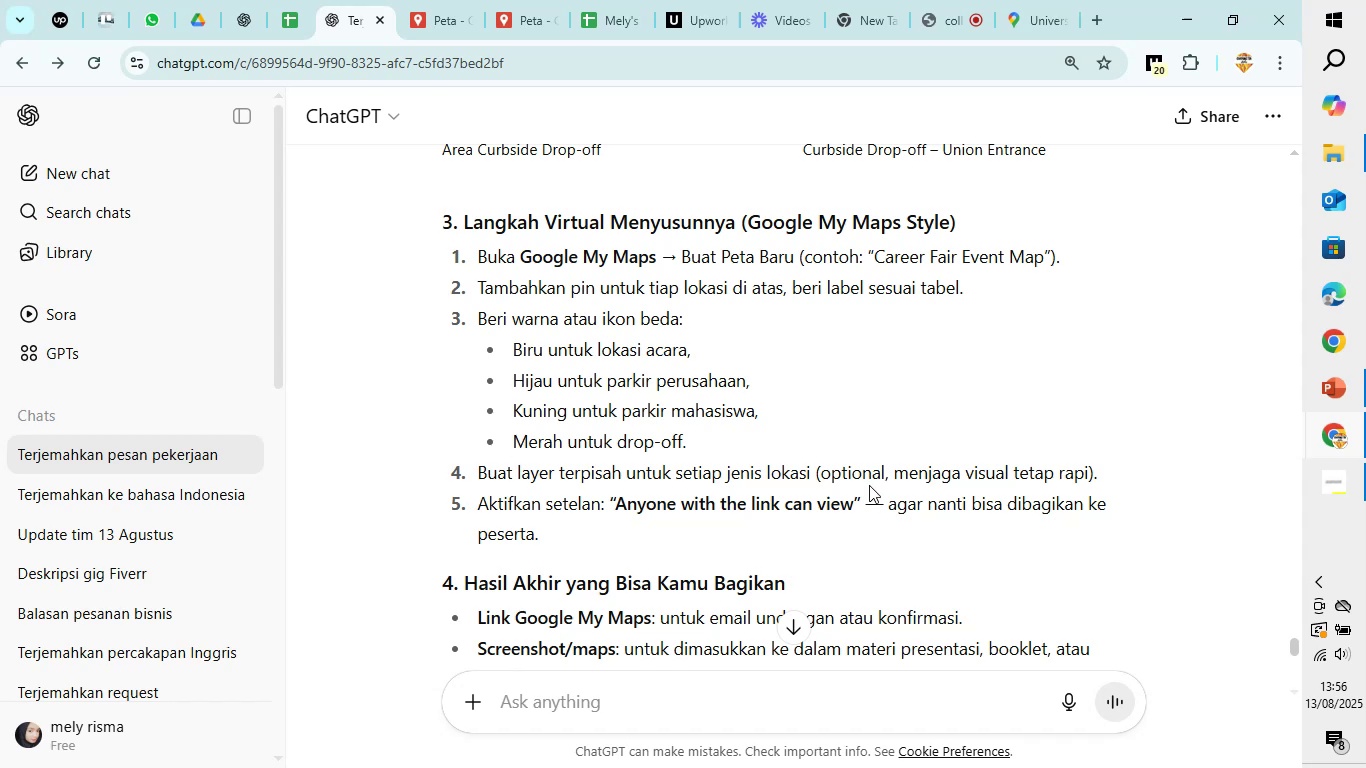 
scroll: coordinate [737, 546], scroll_direction: down, amount: 1.0
 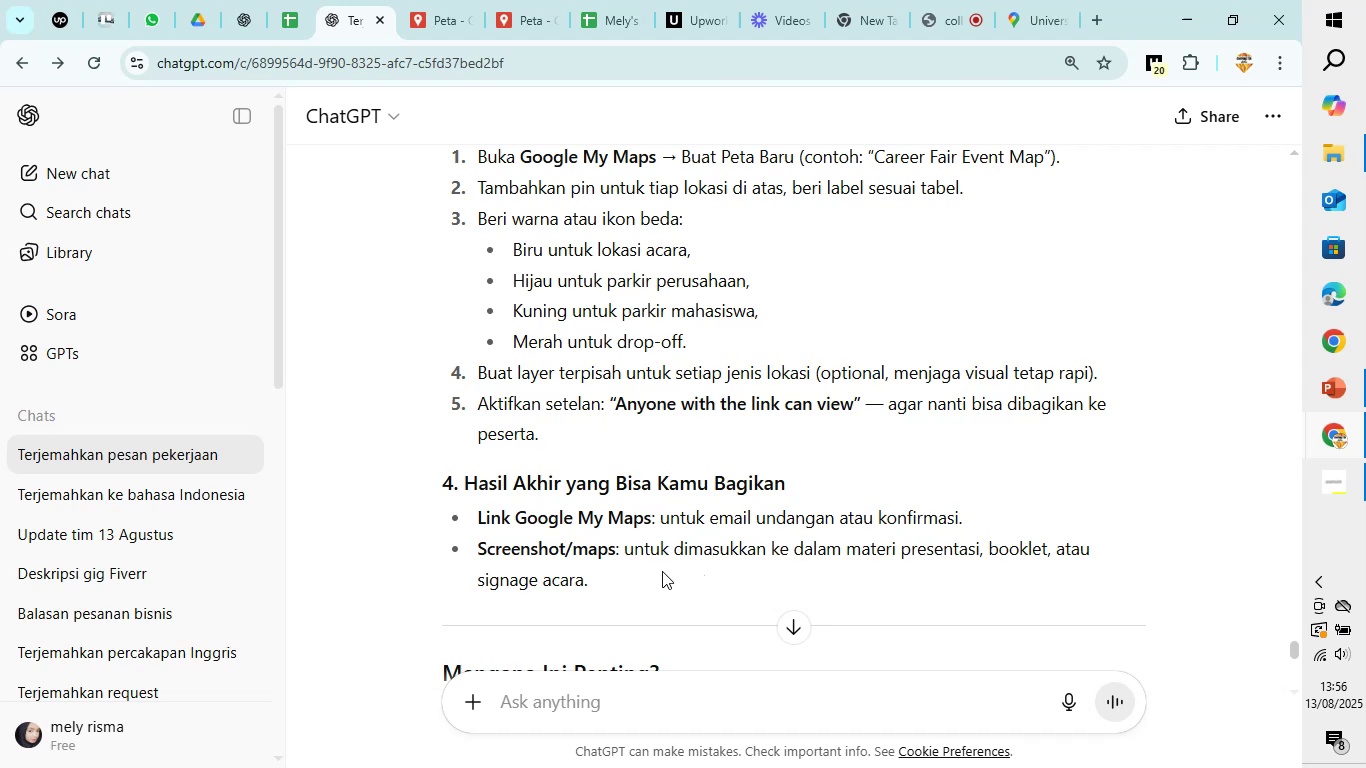 
wait(6.14)
 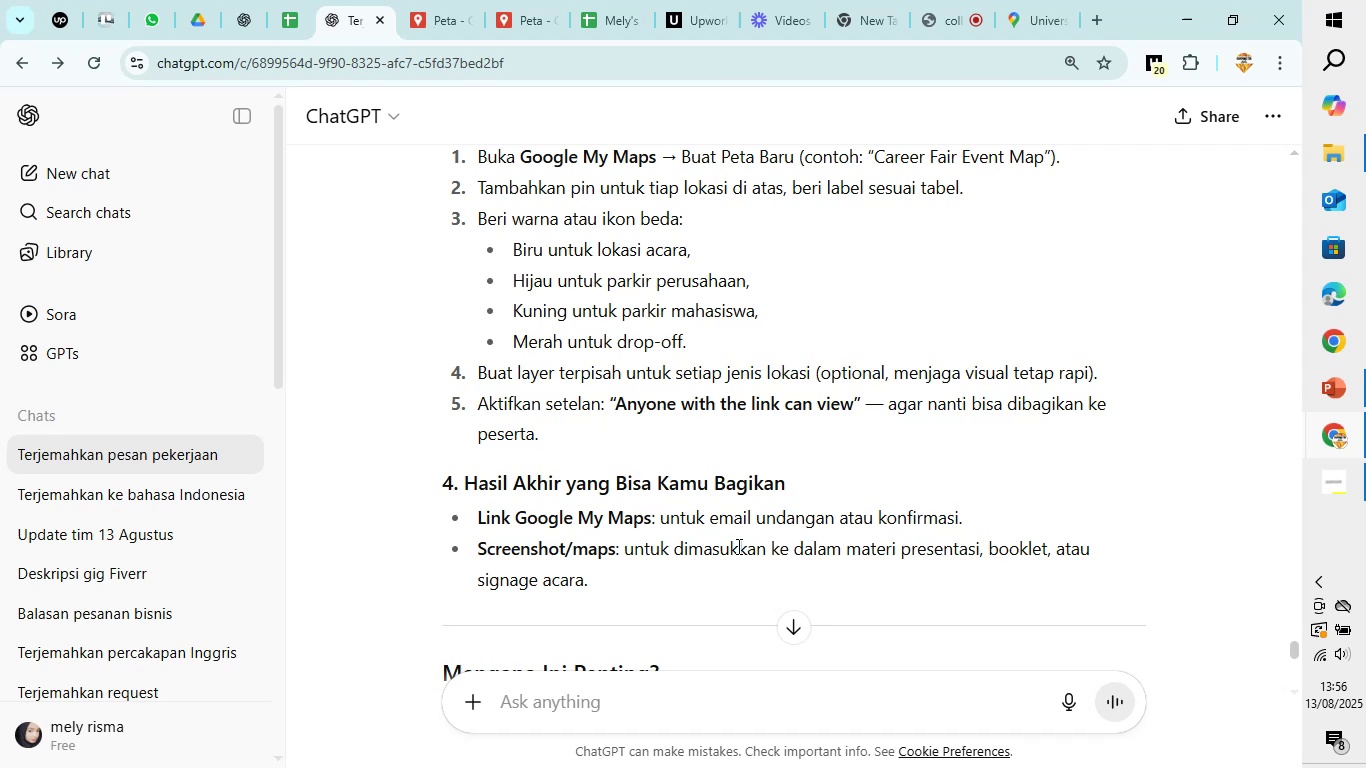 
scroll: coordinate [662, 571], scroll_direction: down, amount: 3.0
 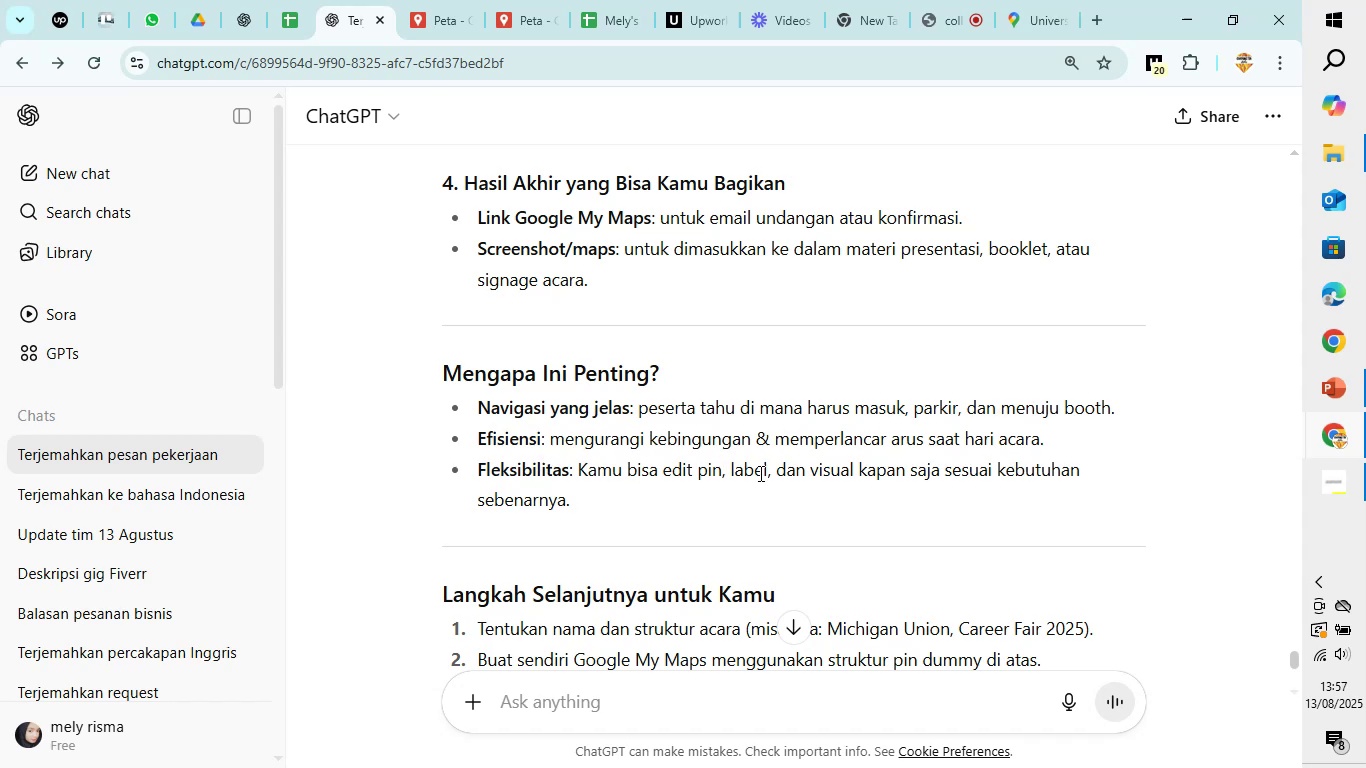 
wait(18.34)
 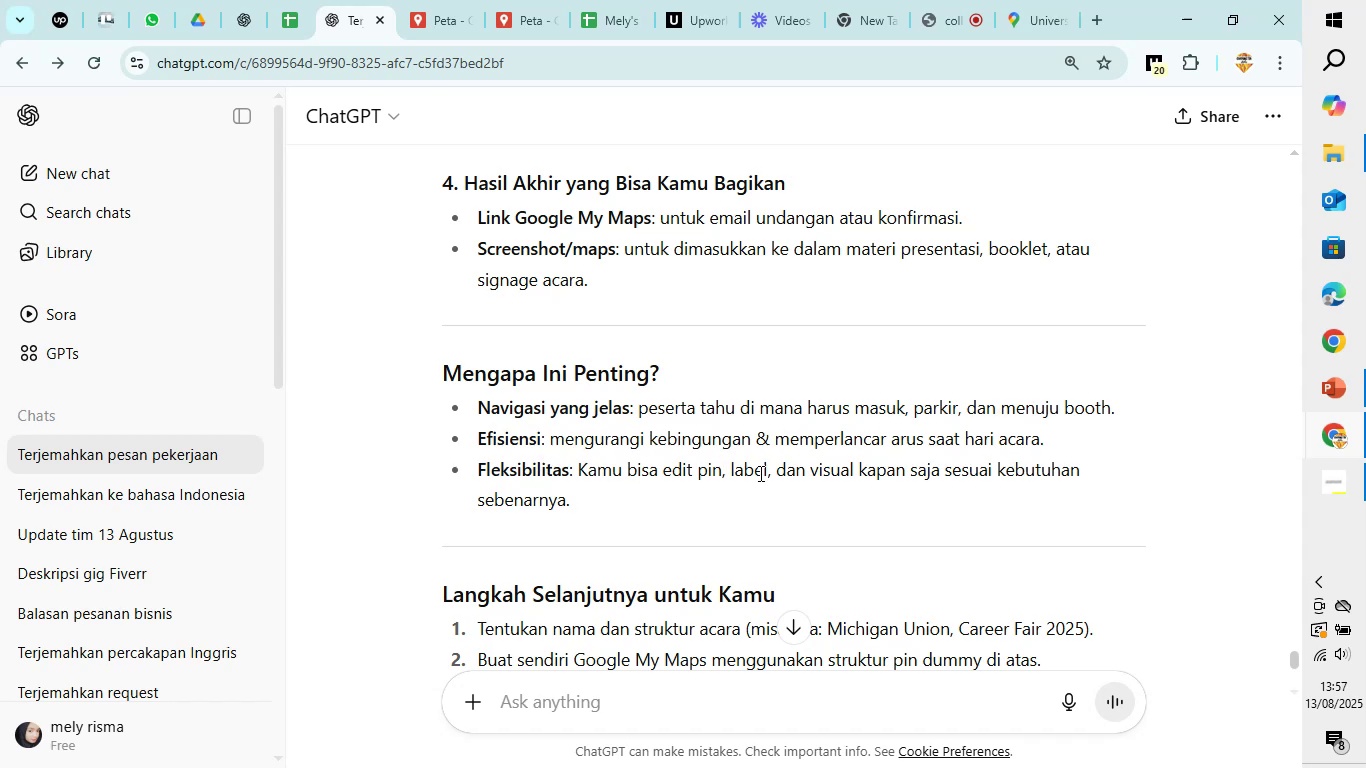 
scroll: coordinate [573, 556], scroll_direction: down, amount: 1.0
 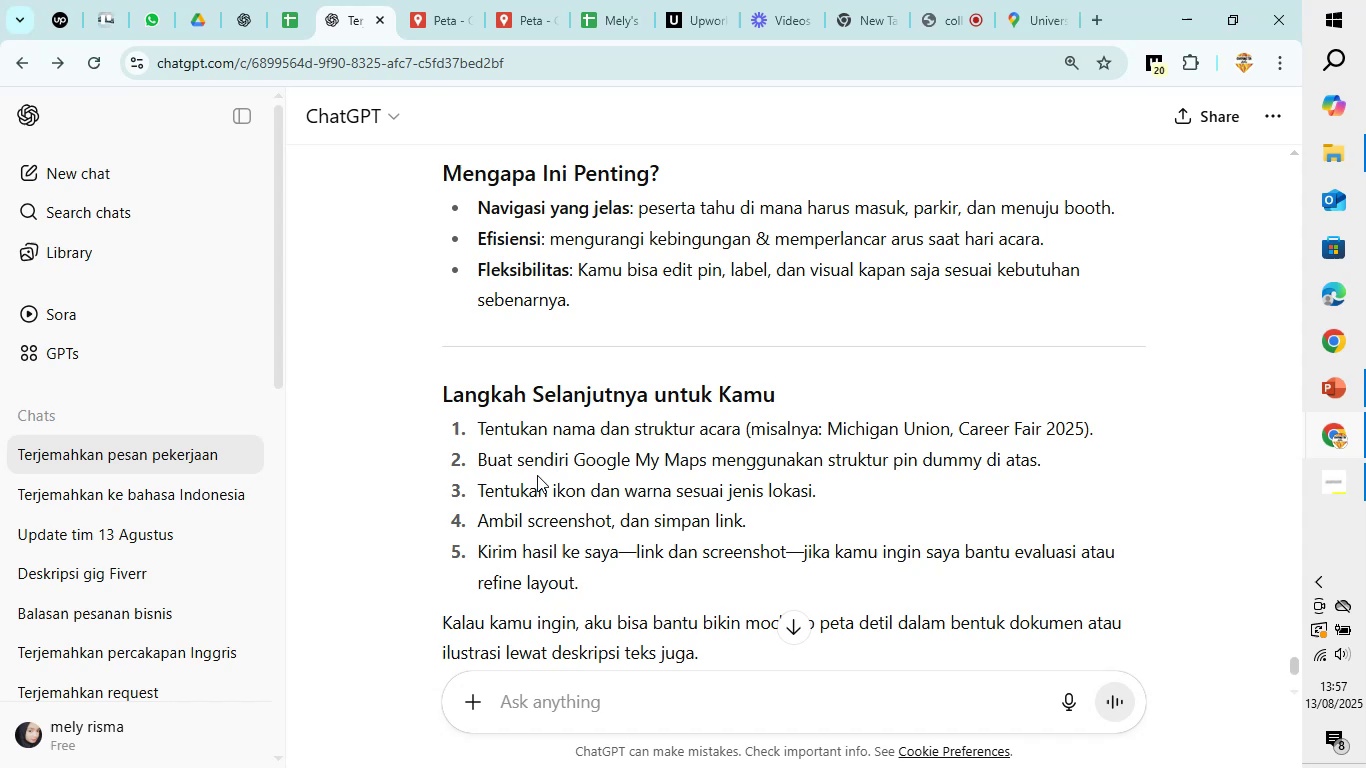 
wait(19.64)
 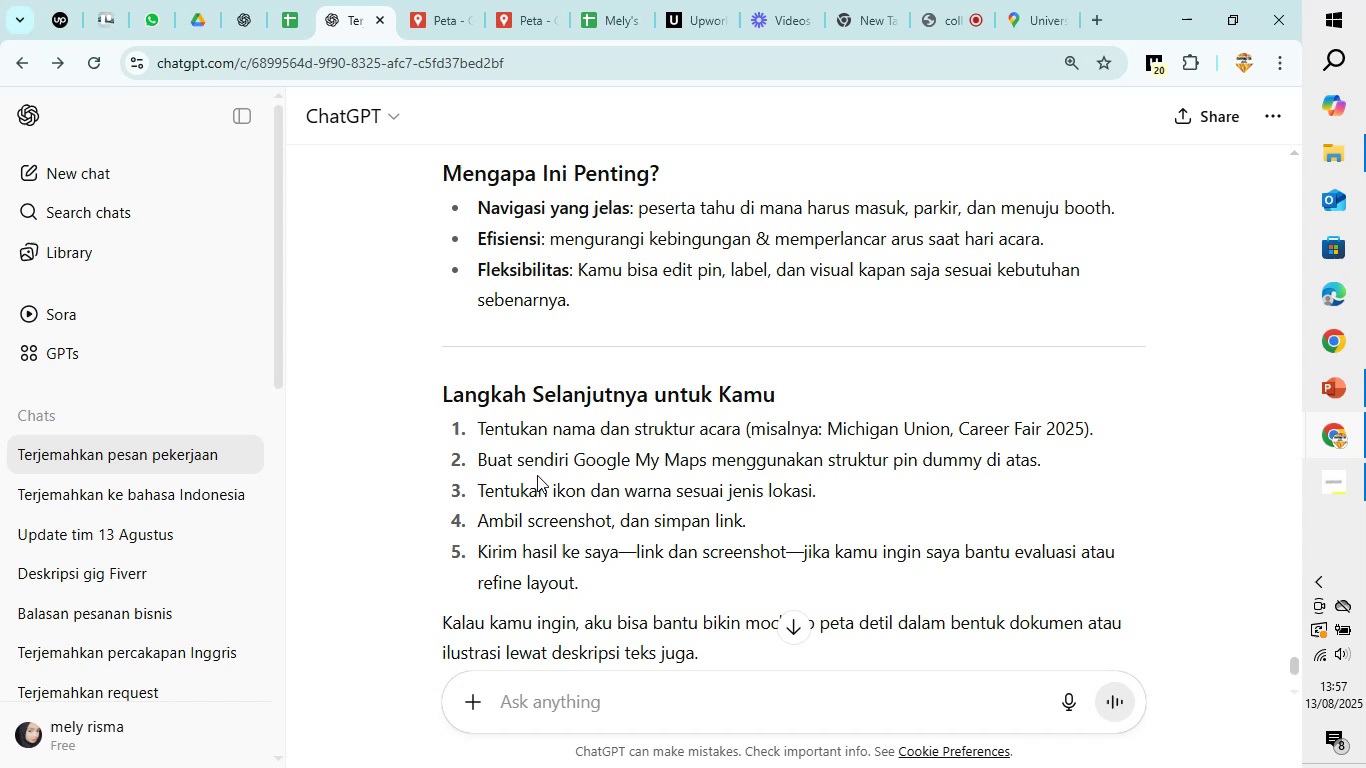 
scroll: coordinate [845, 447], scroll_direction: down, amount: 1.0
 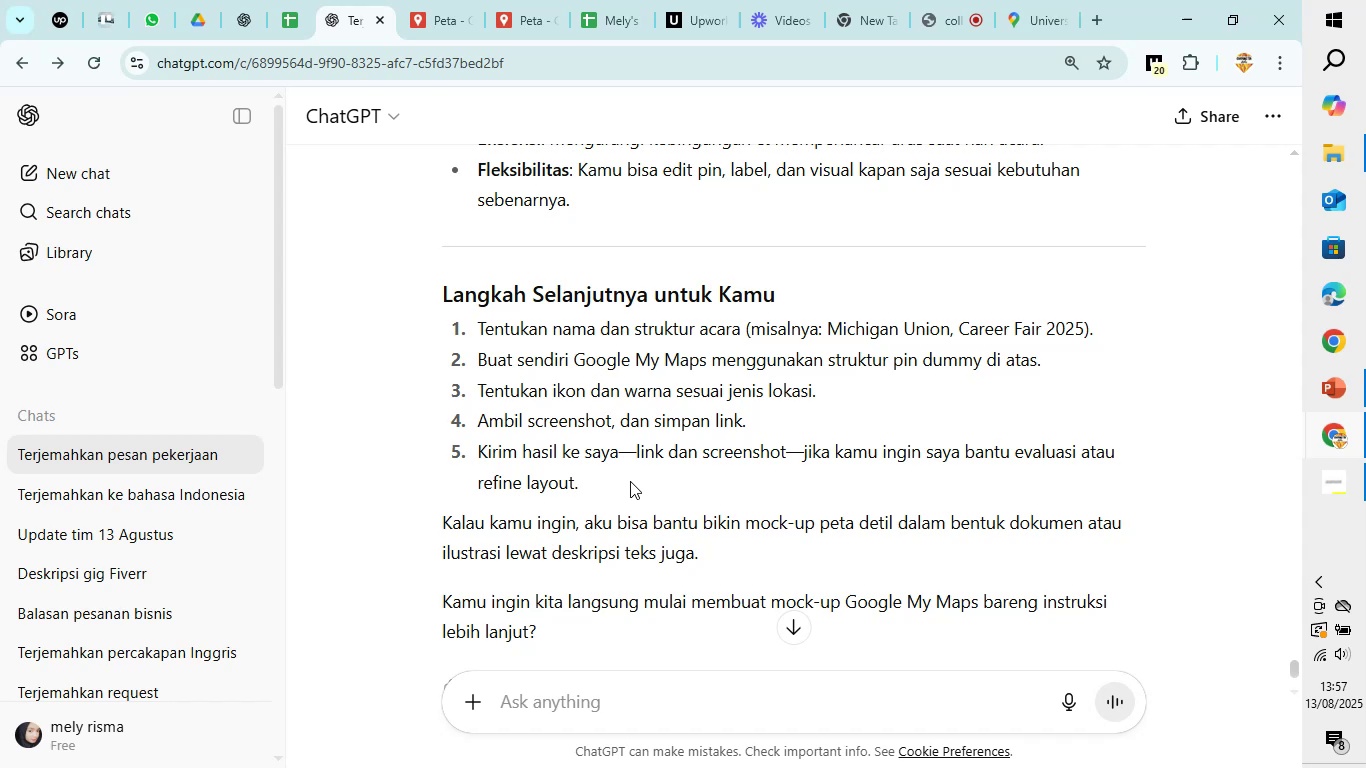 
wait(10.16)
 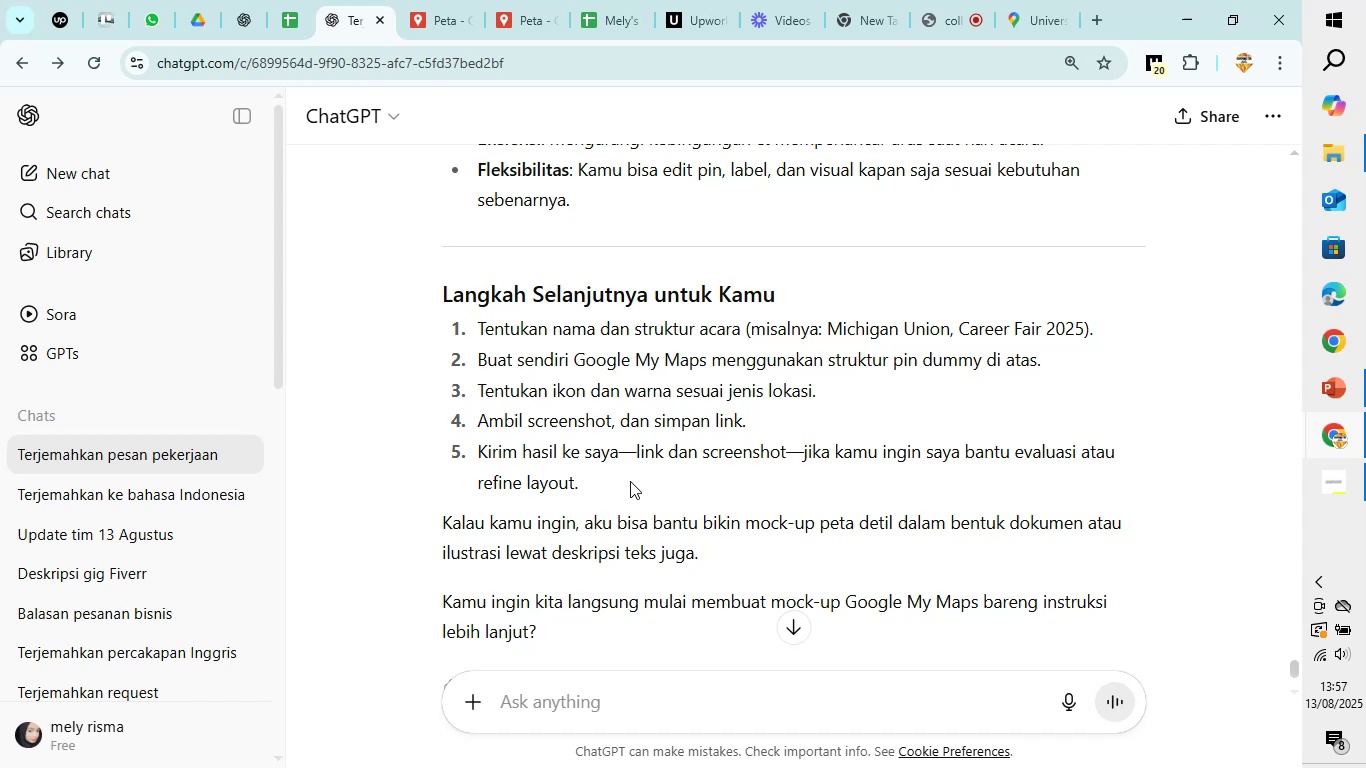 
scroll: coordinate [642, 467], scroll_direction: down, amount: 1.0
 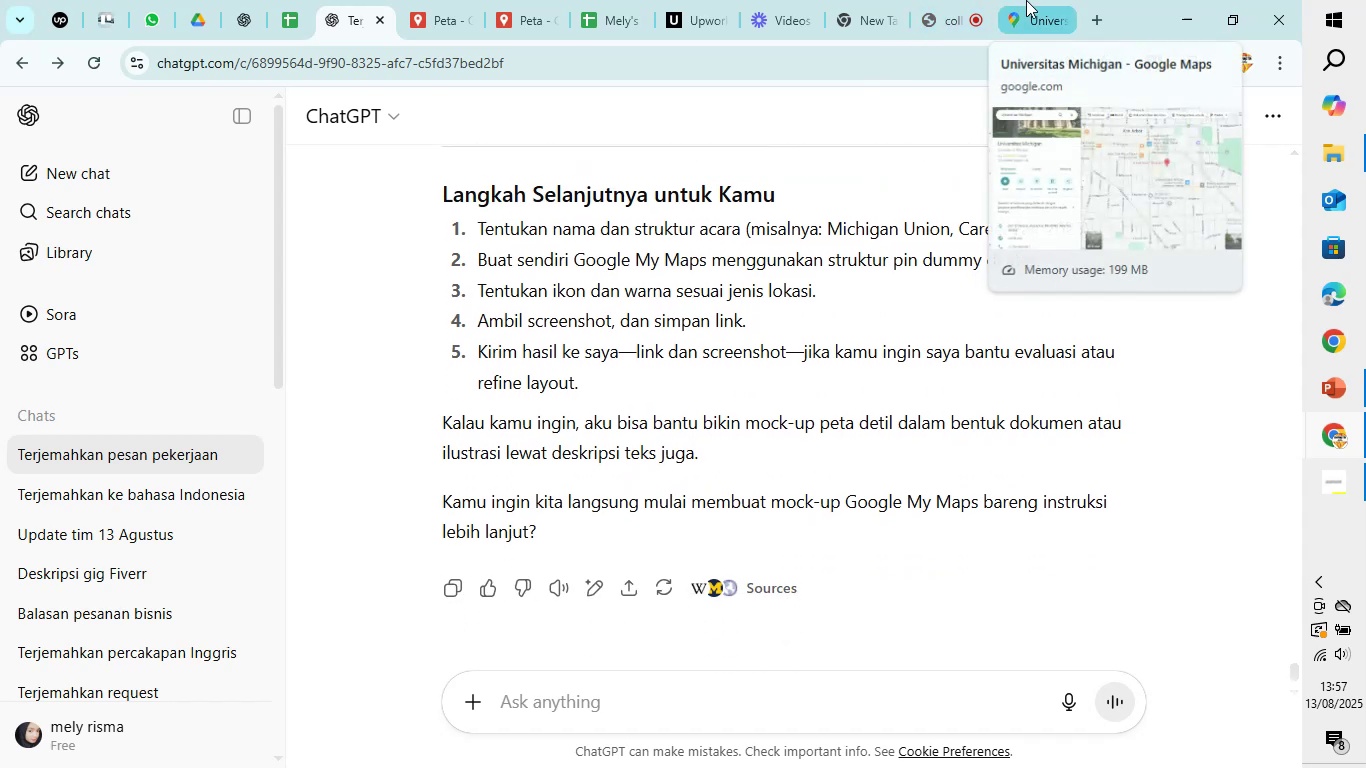 
left_click([1026, 0])
 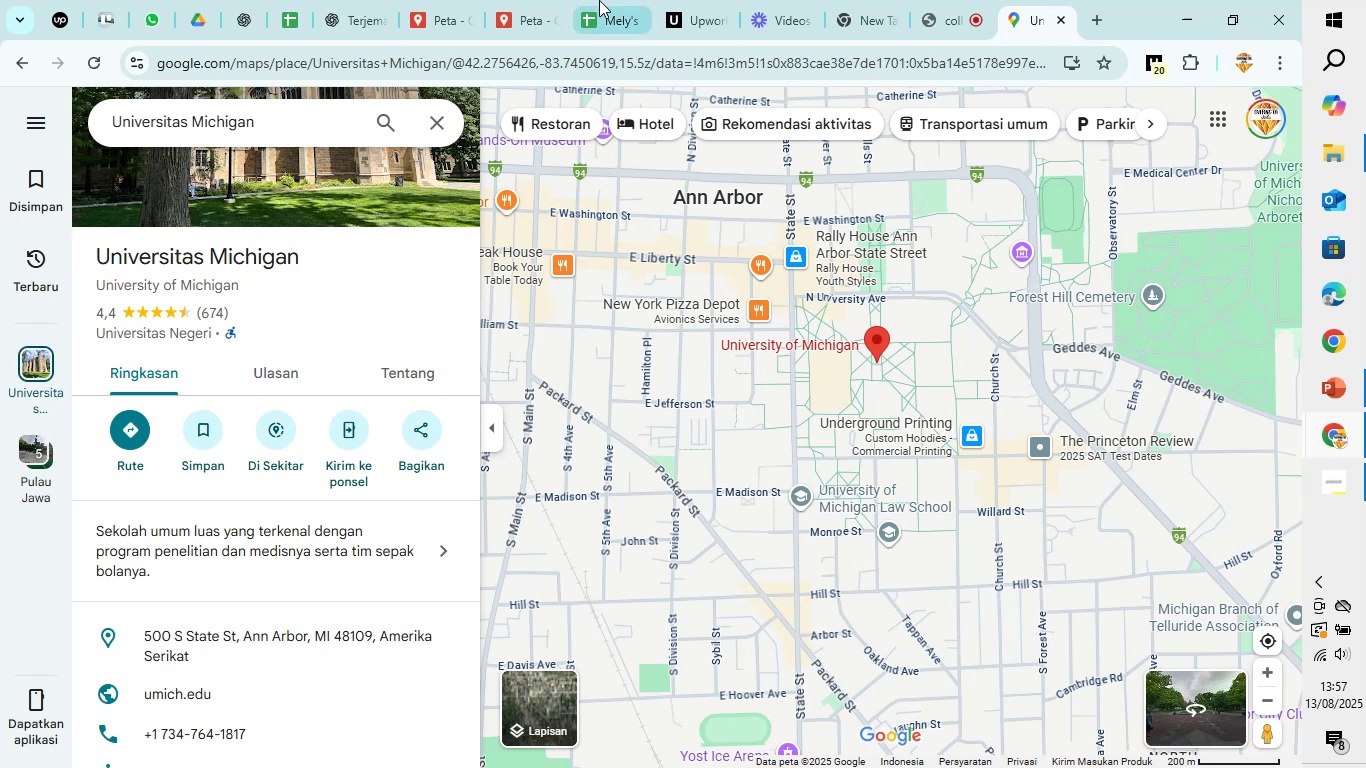 
left_click([535, 0])
 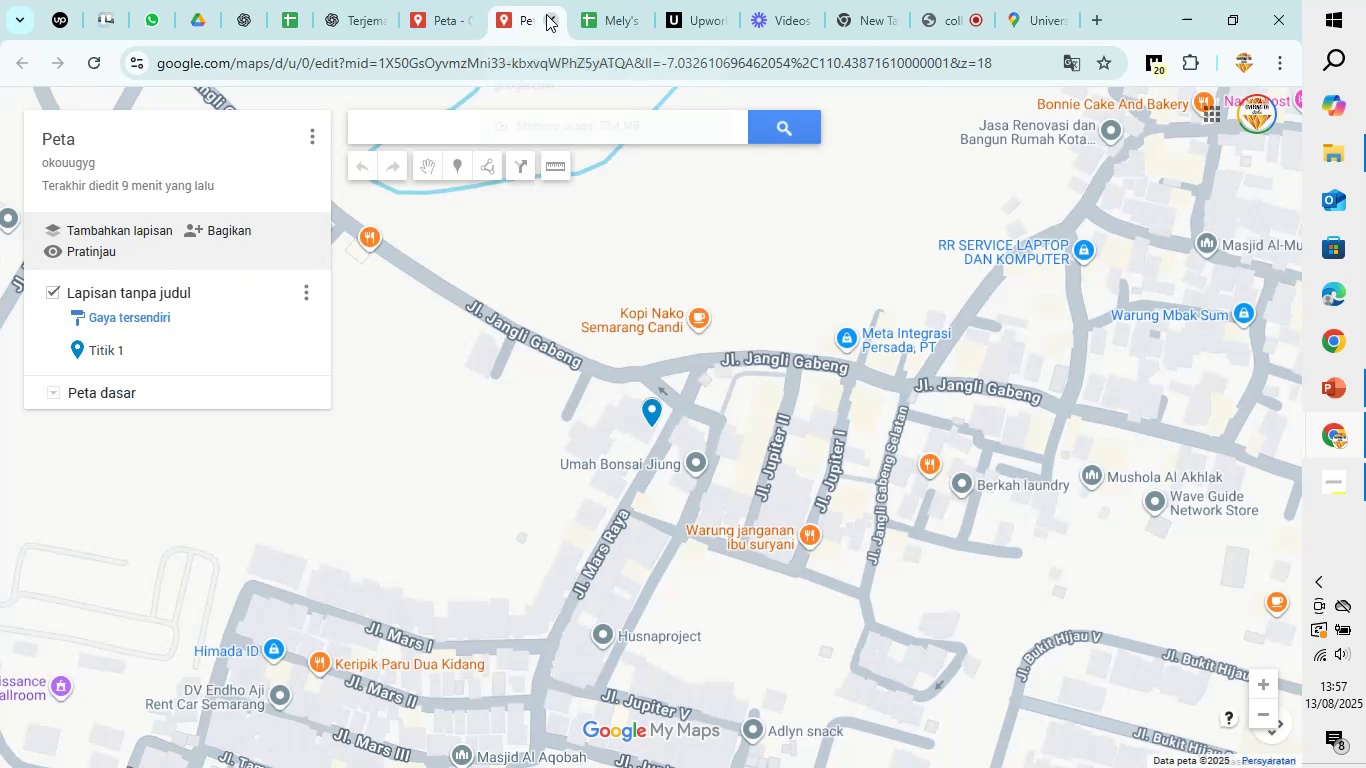 
left_click([546, 14])
 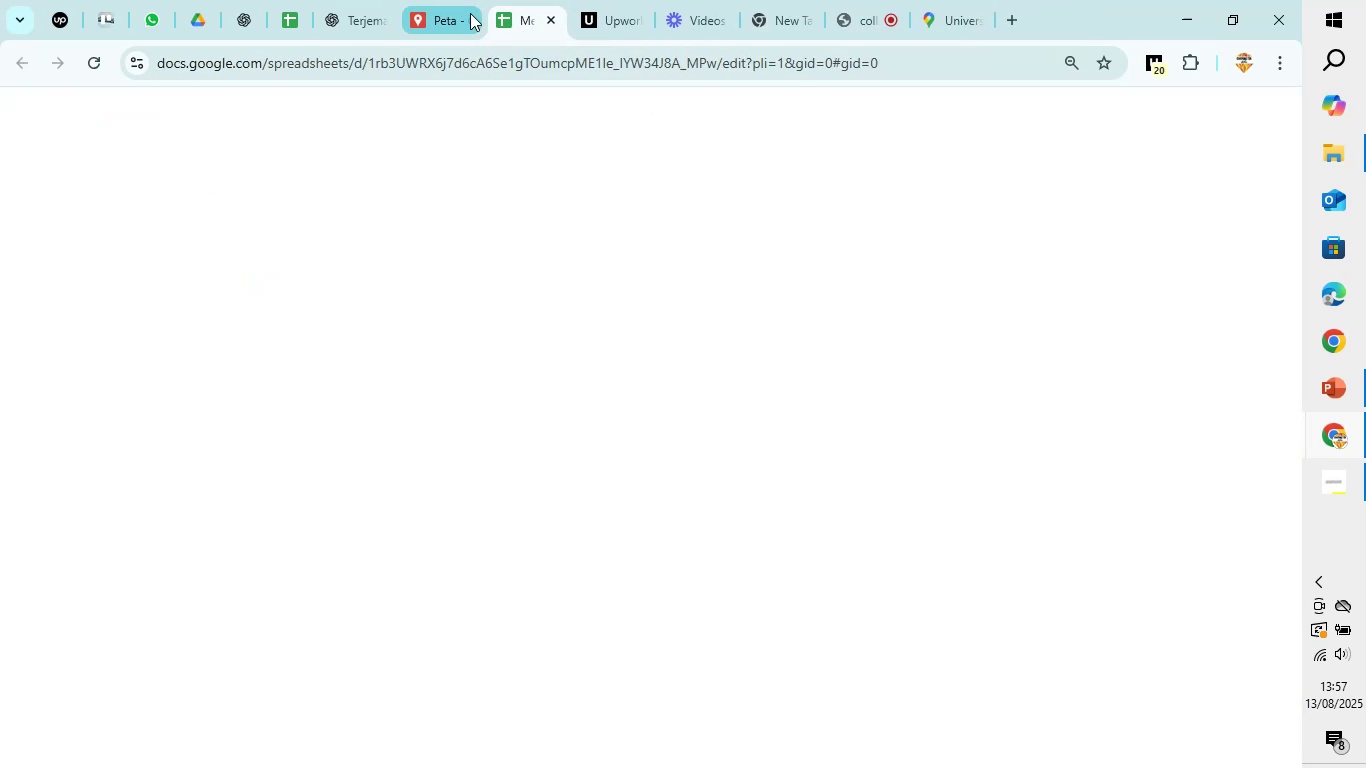 
left_click([463, 8])
 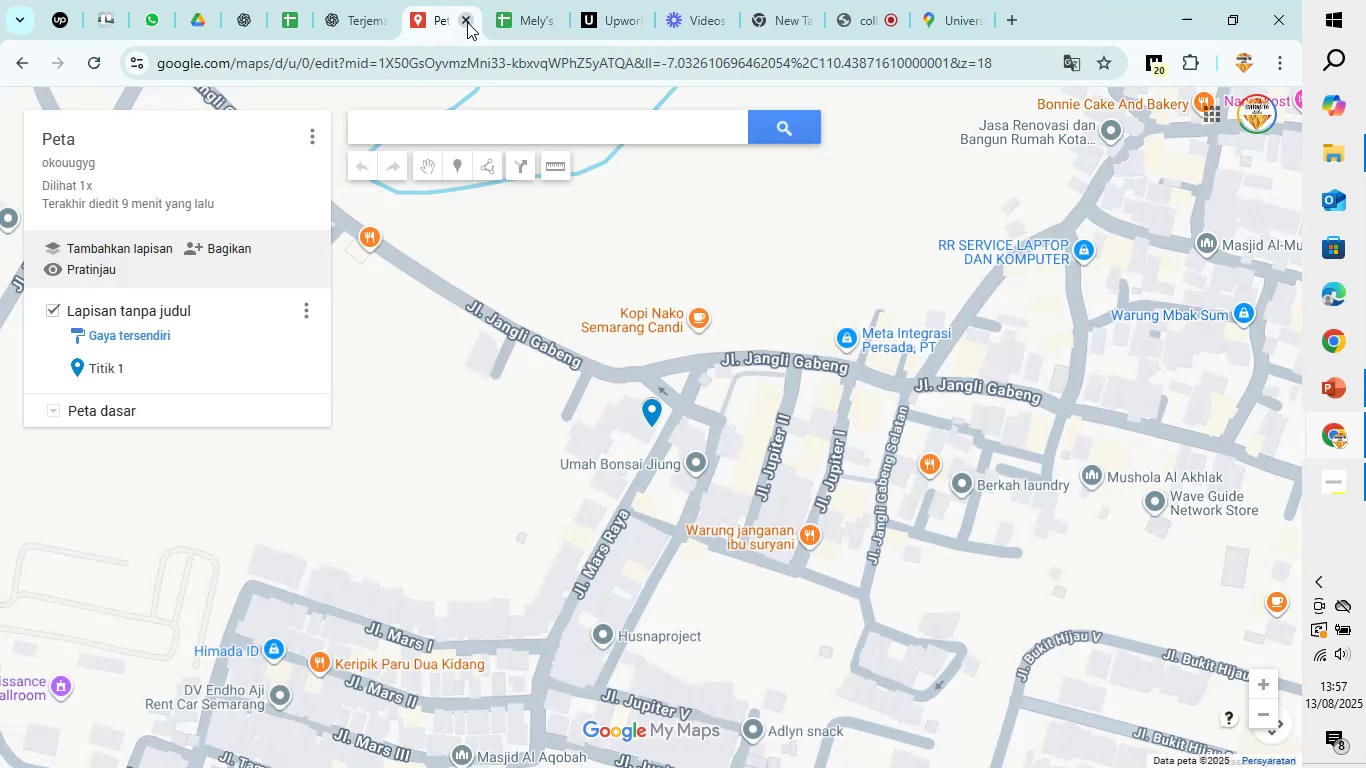 
left_click([465, 18])
 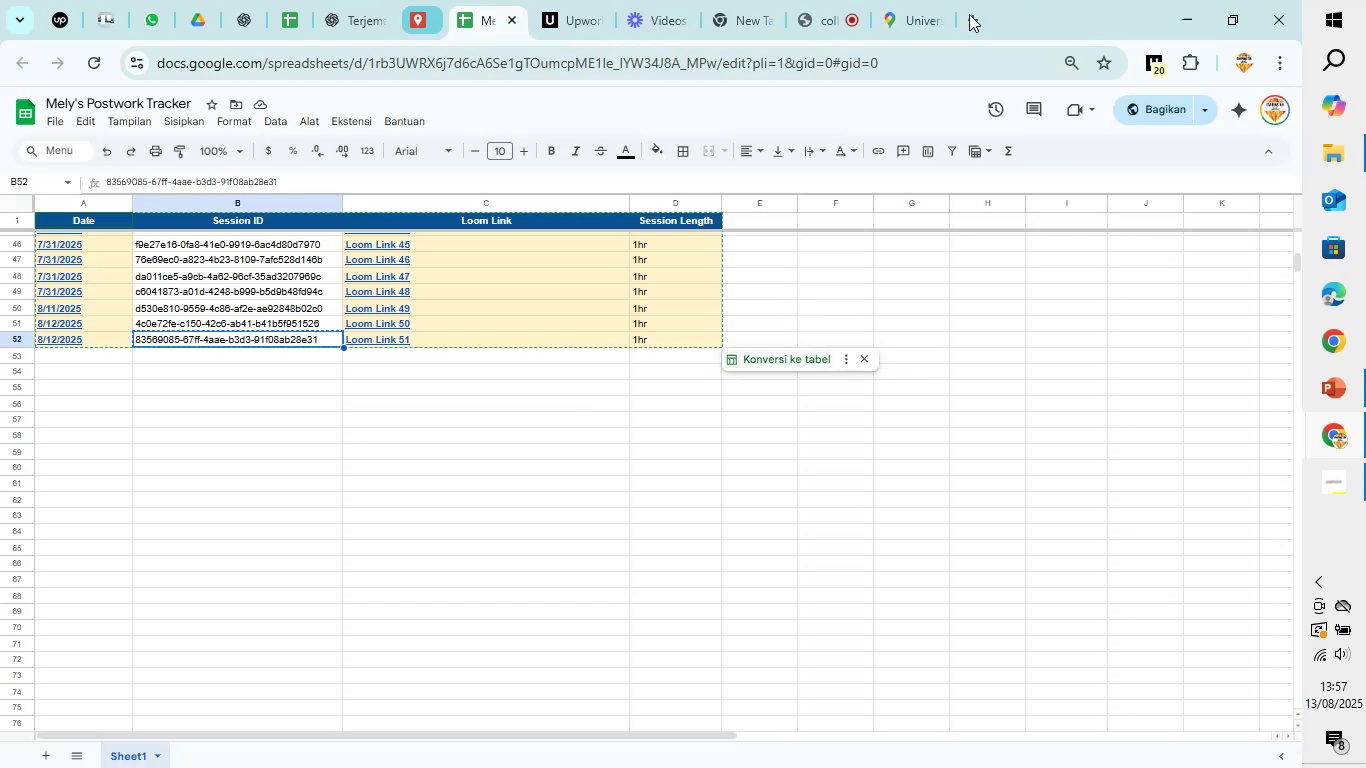 
left_click([969, 14])
 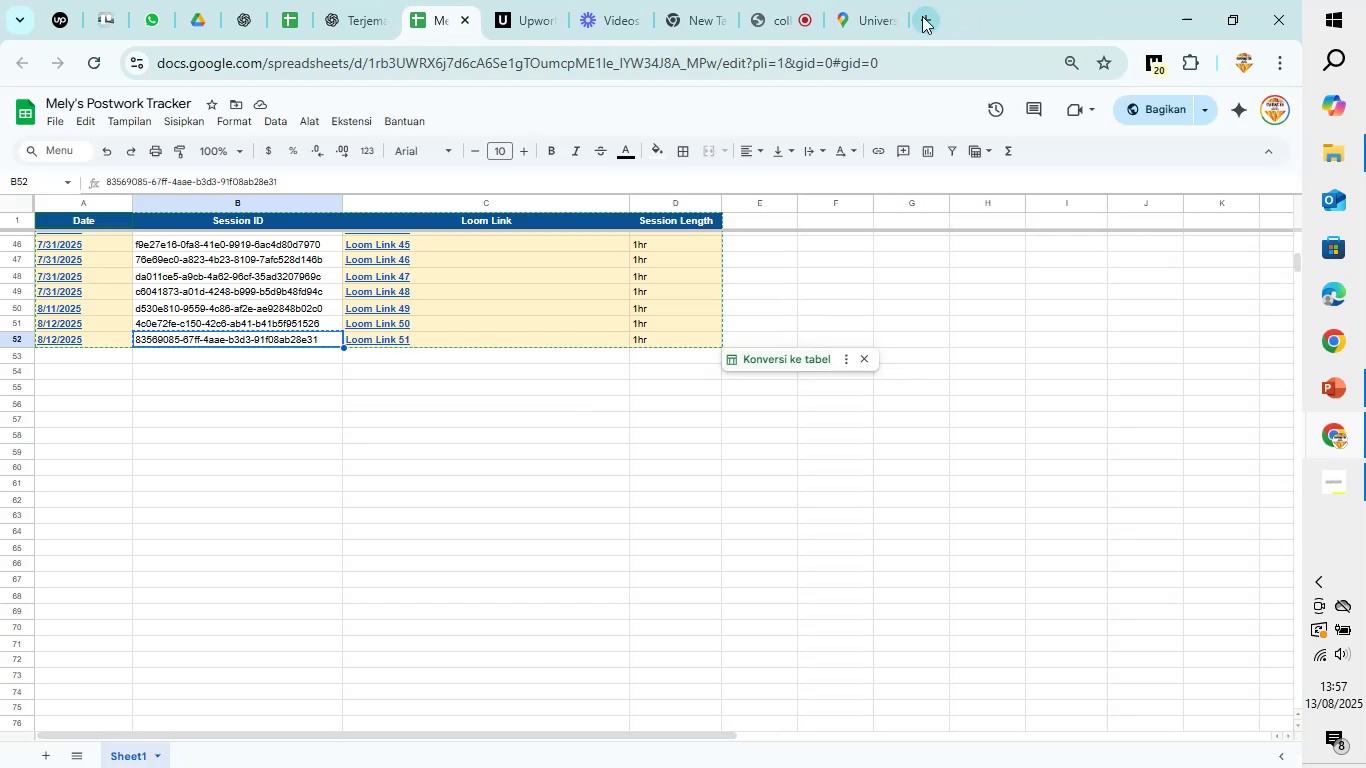 
left_click([922, 16])
 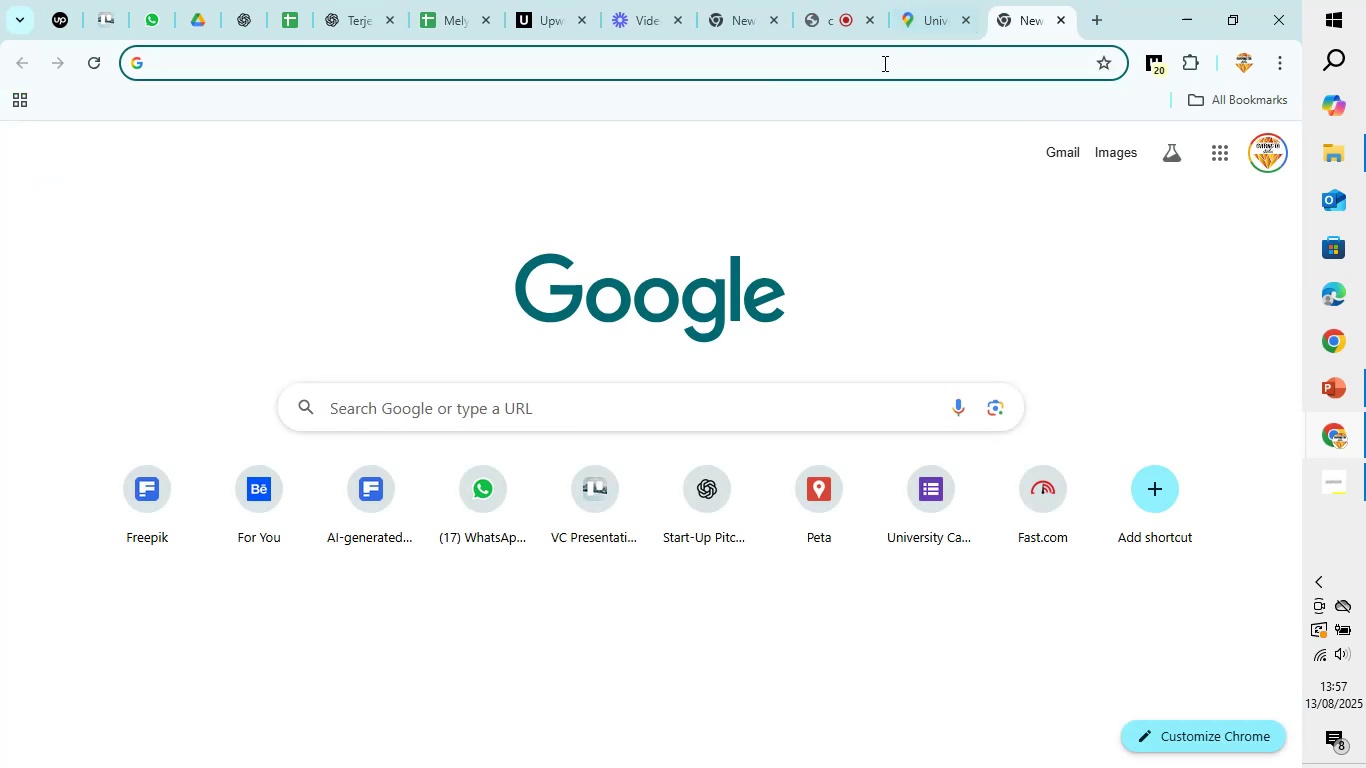 
left_click([883, 63])
 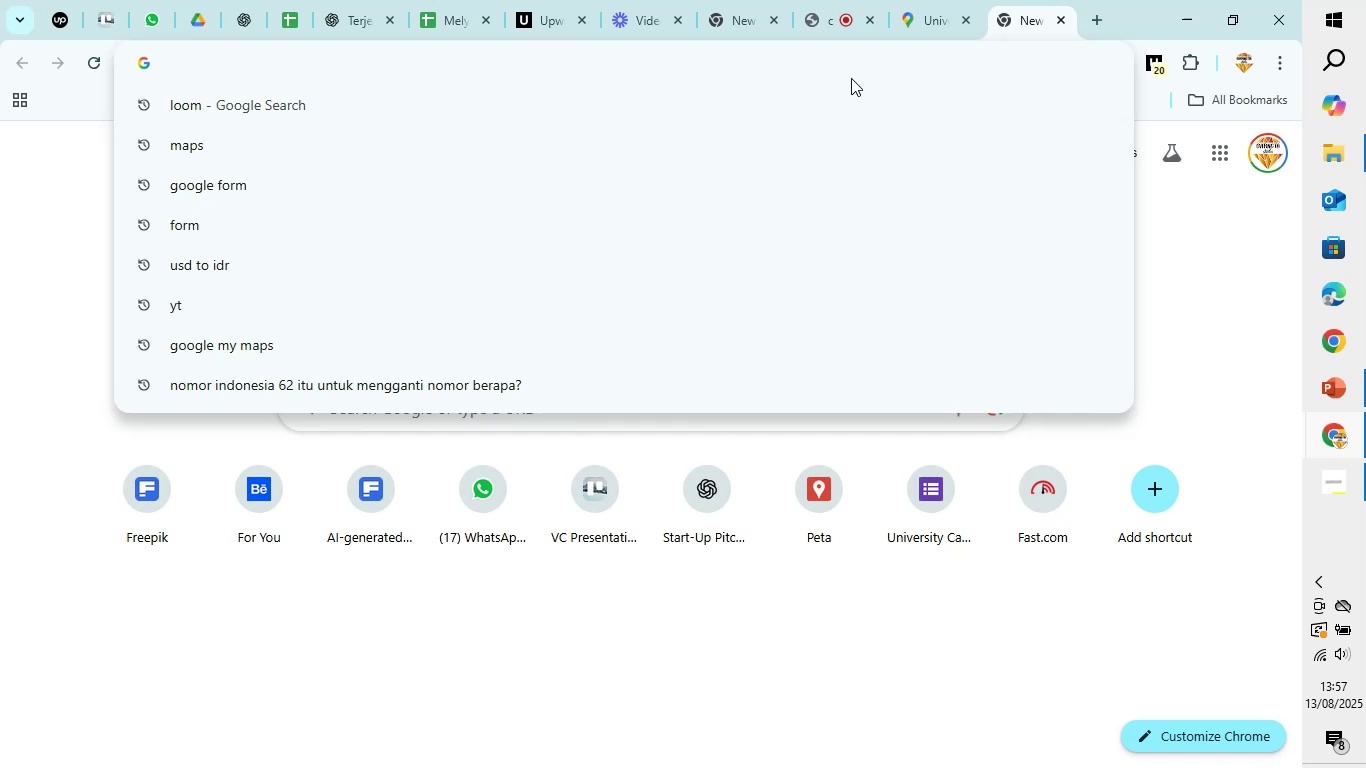 
left_click([658, 355])
 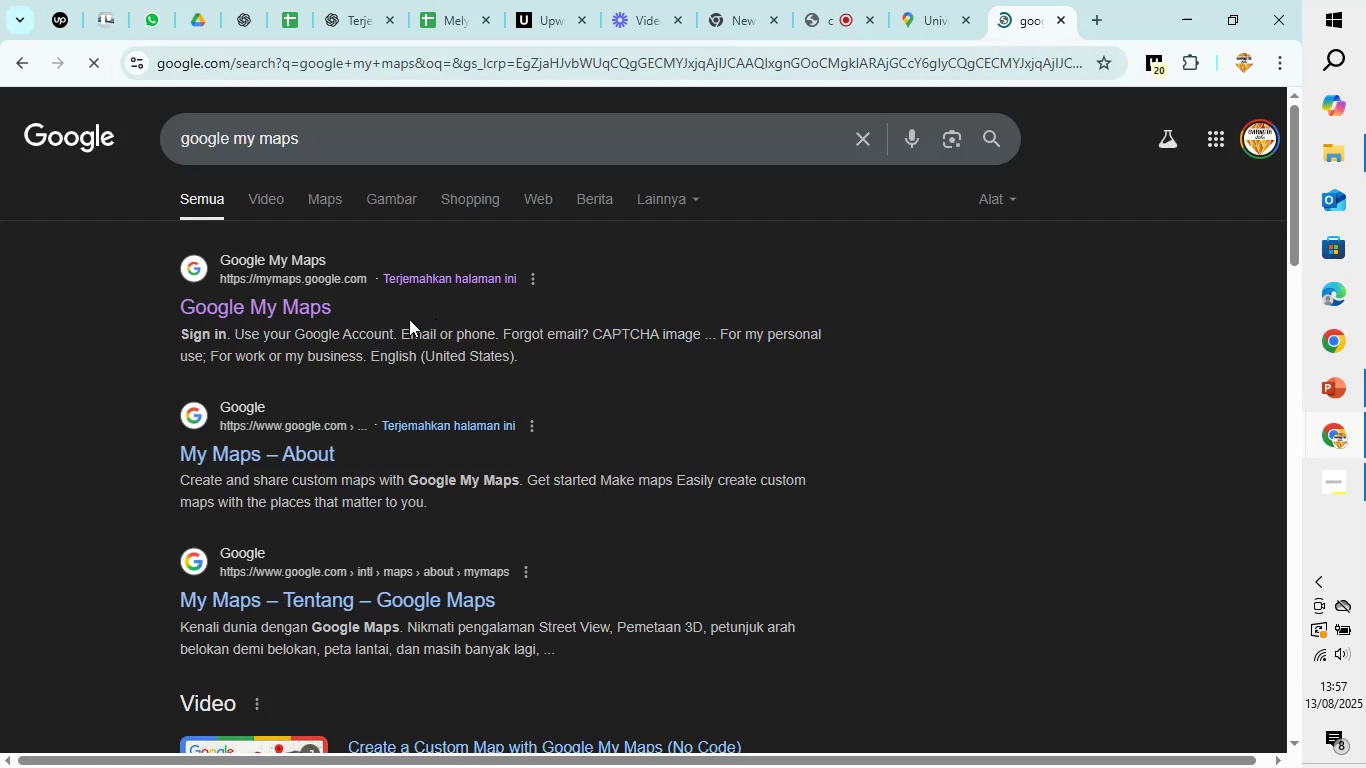 
left_click([316, 312])
 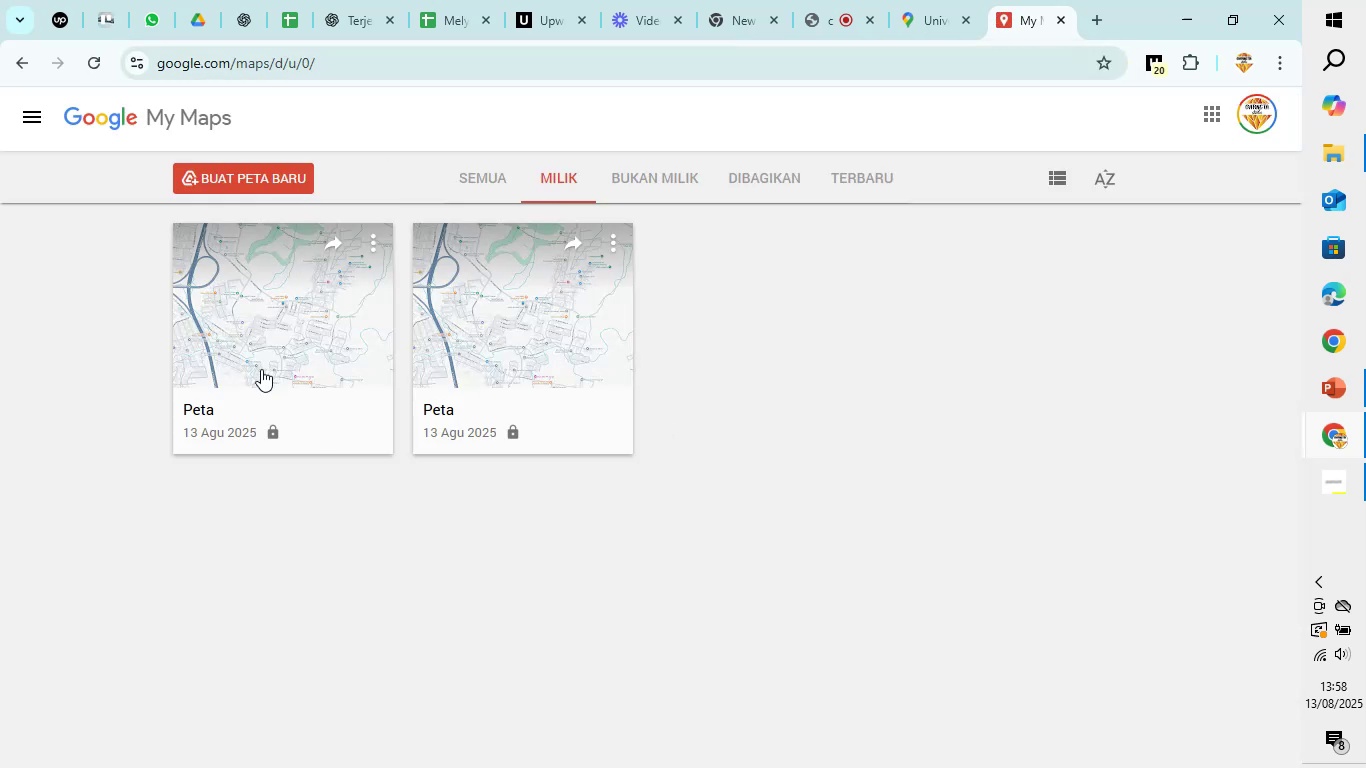 
wait(5.36)
 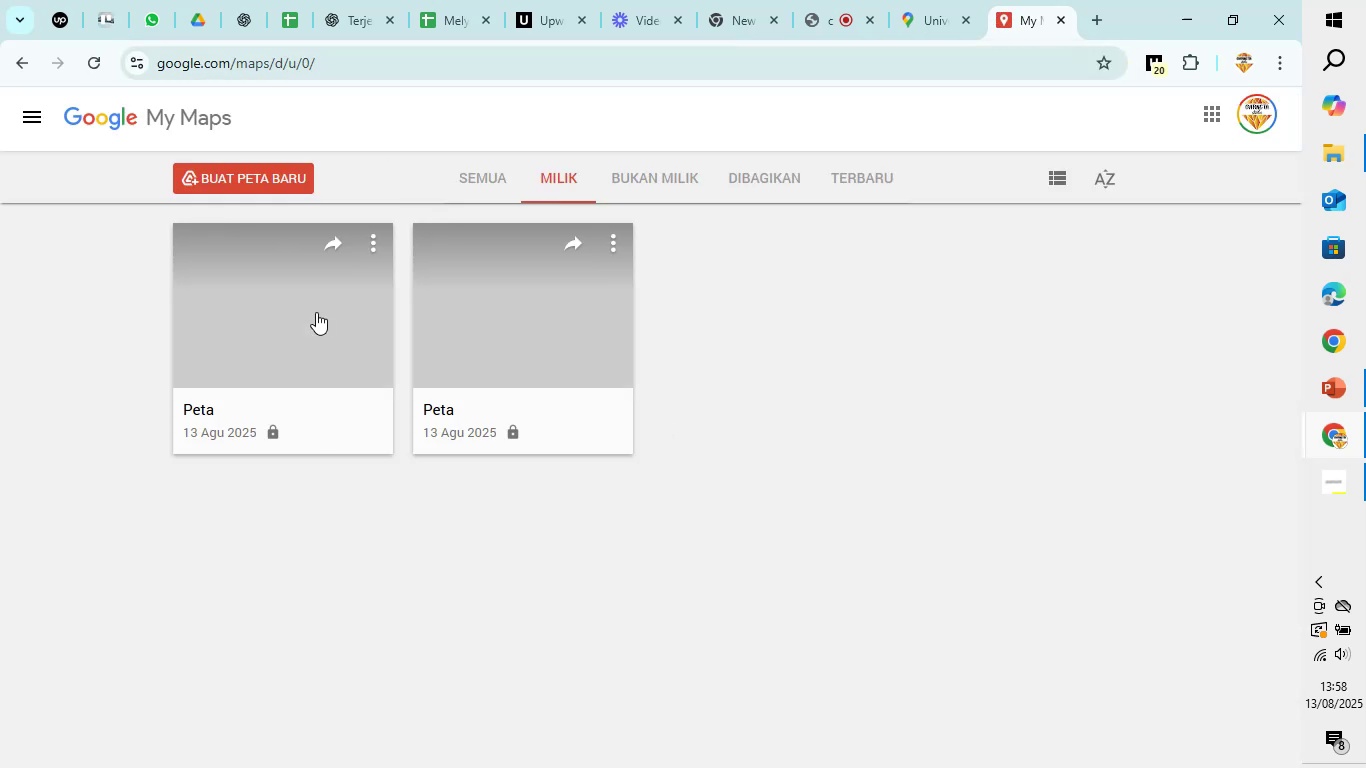 
left_click([378, 249])
 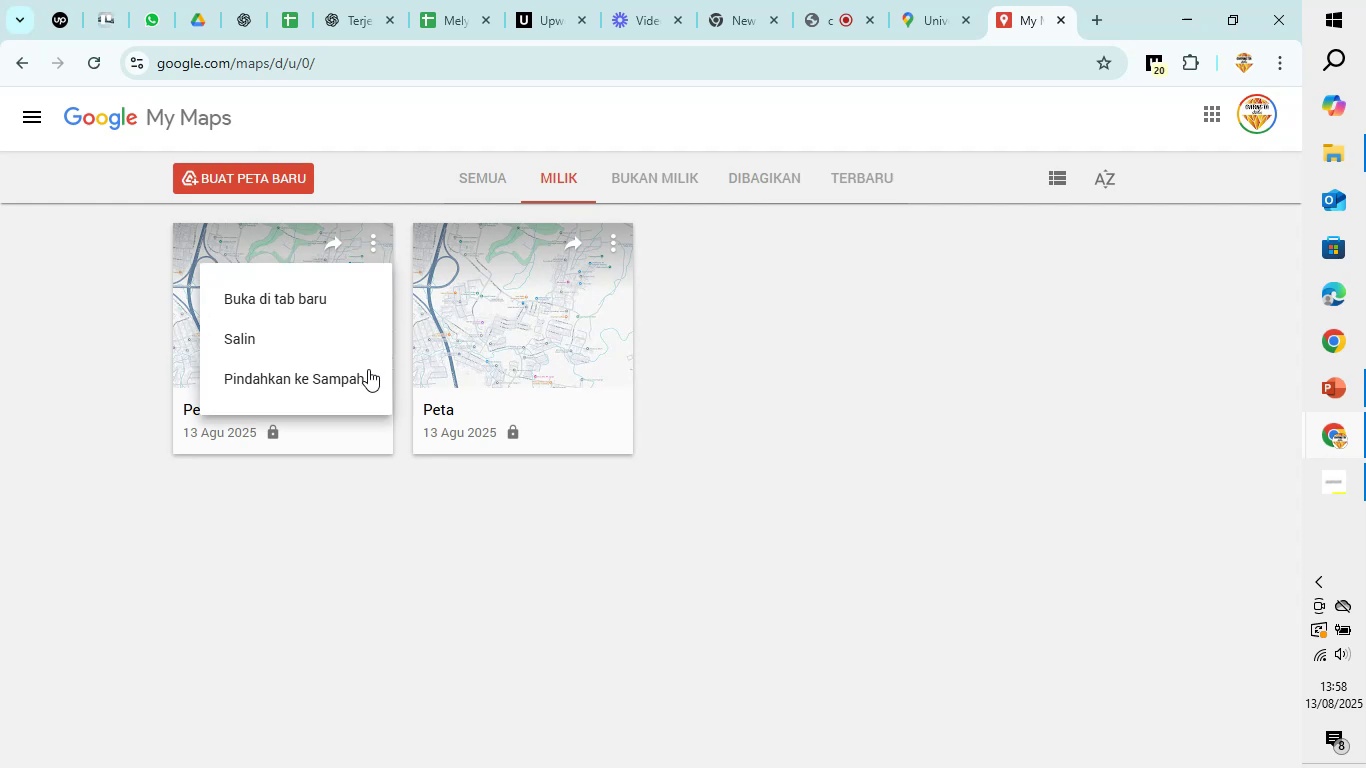 
left_click([368, 369])
 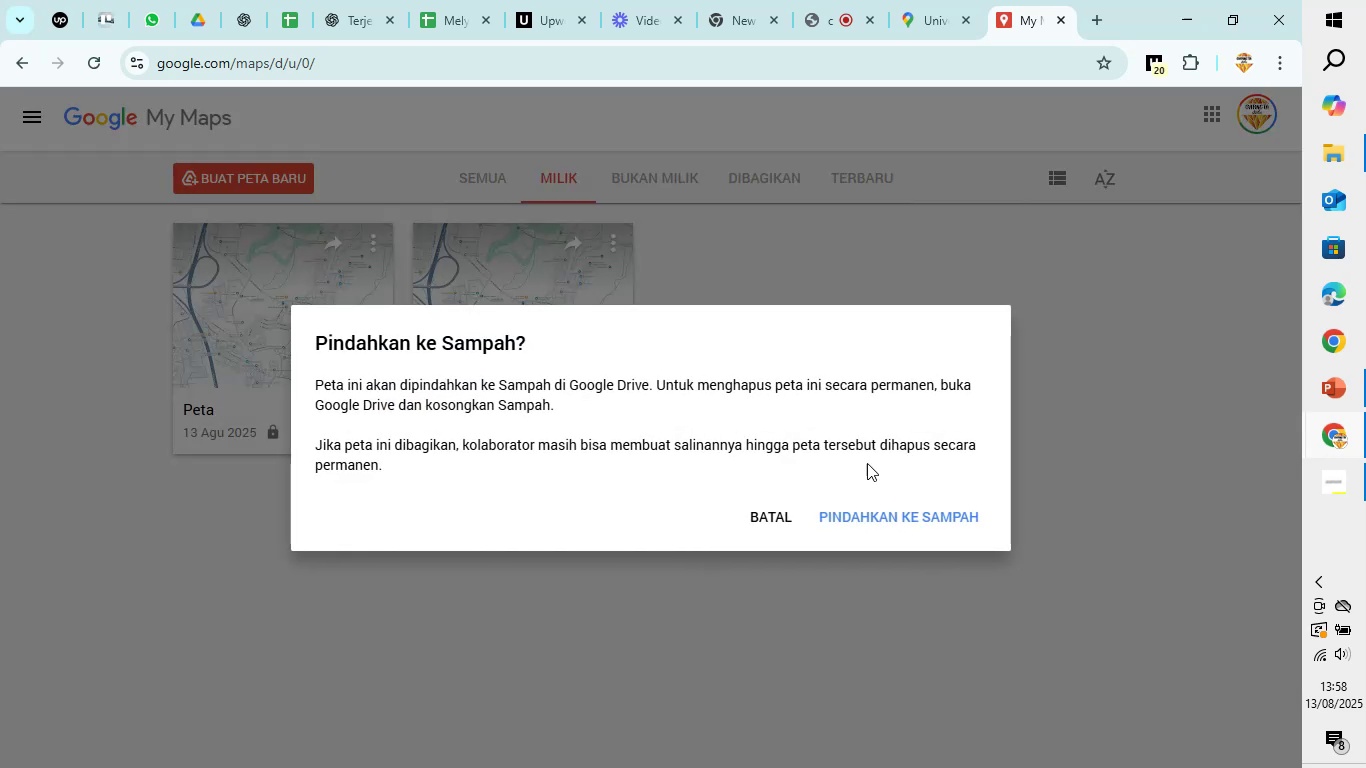 
left_click([874, 512])
 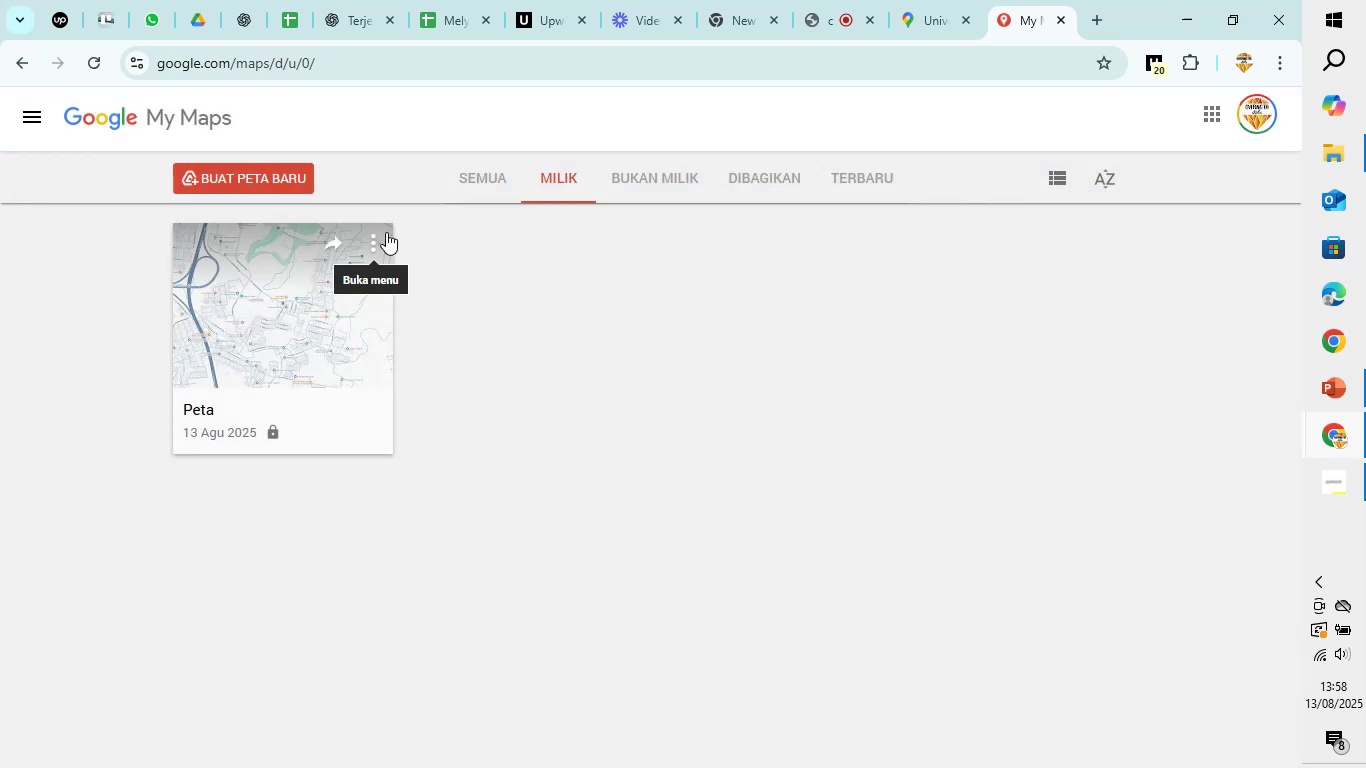 
left_click([375, 224])
 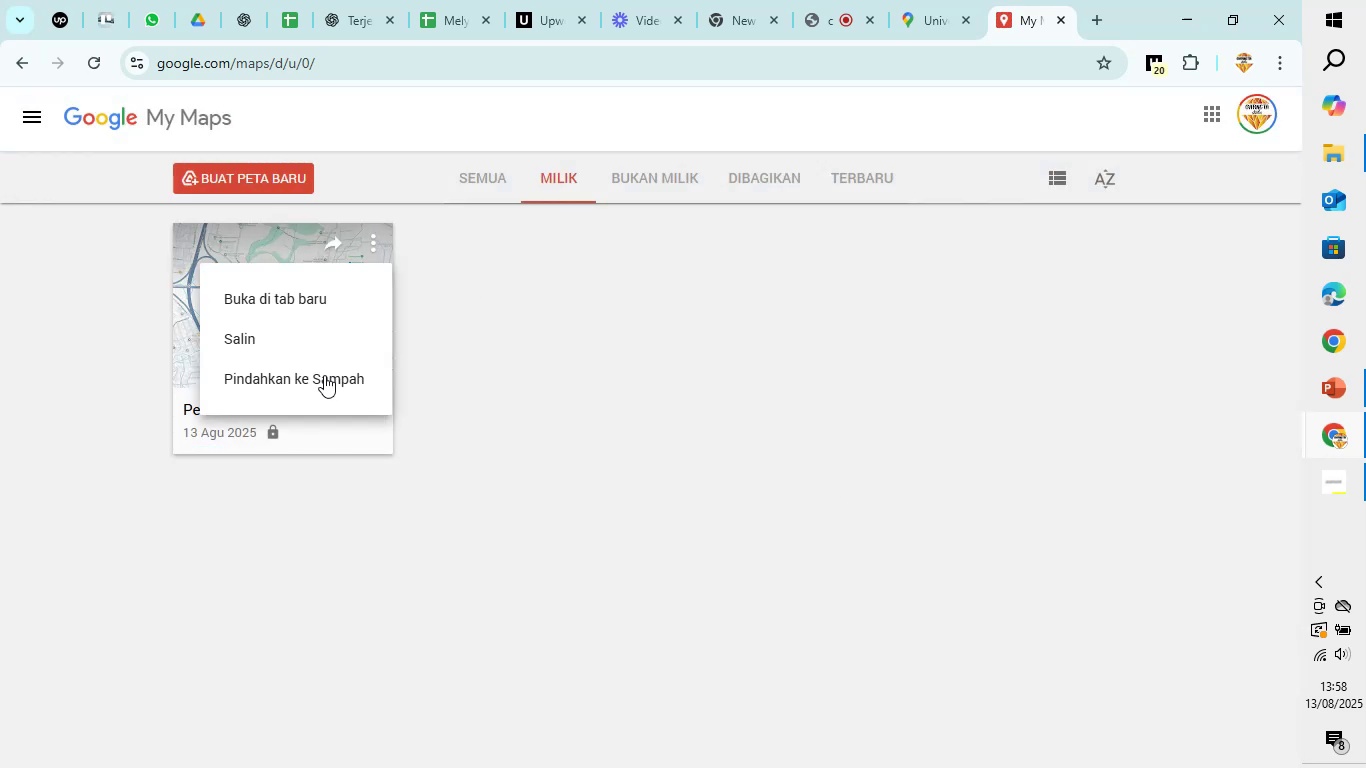 
left_click([321, 379])
 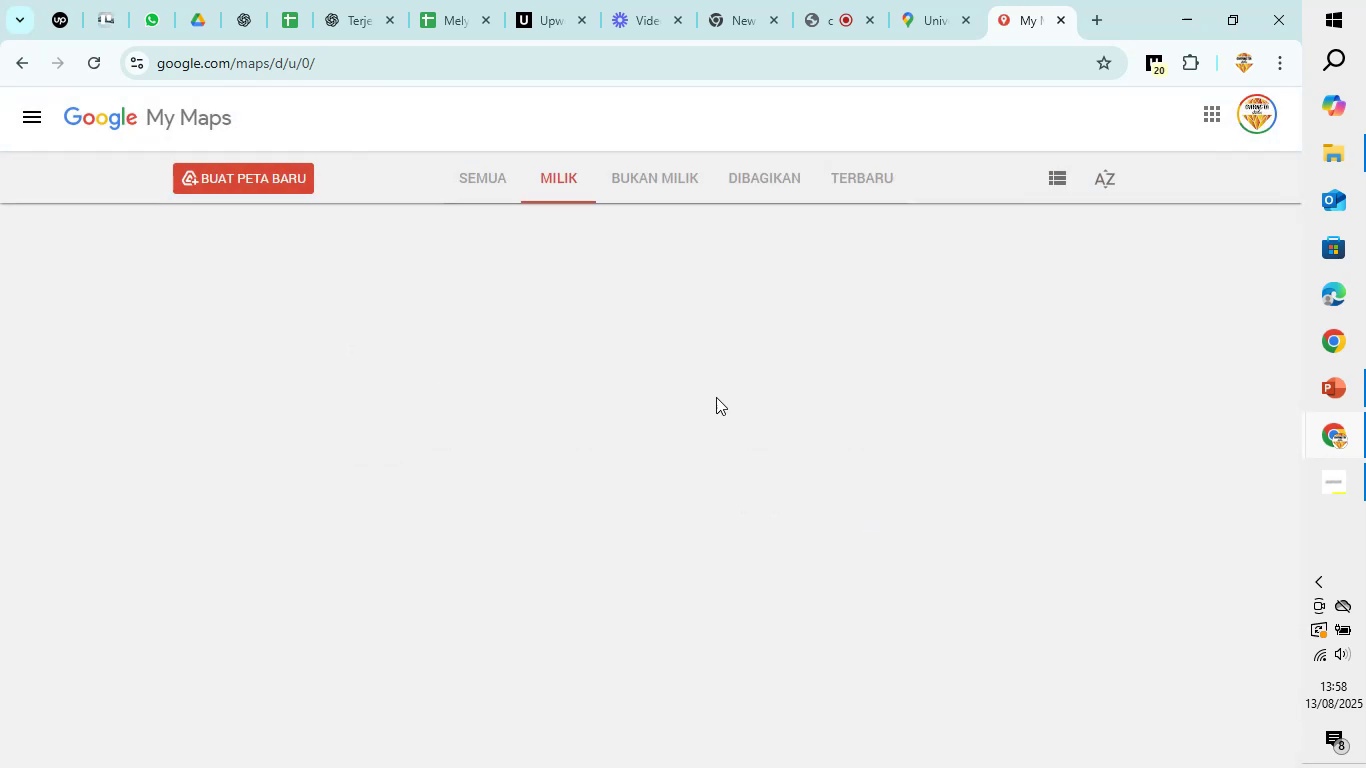 
left_click([206, 168])
 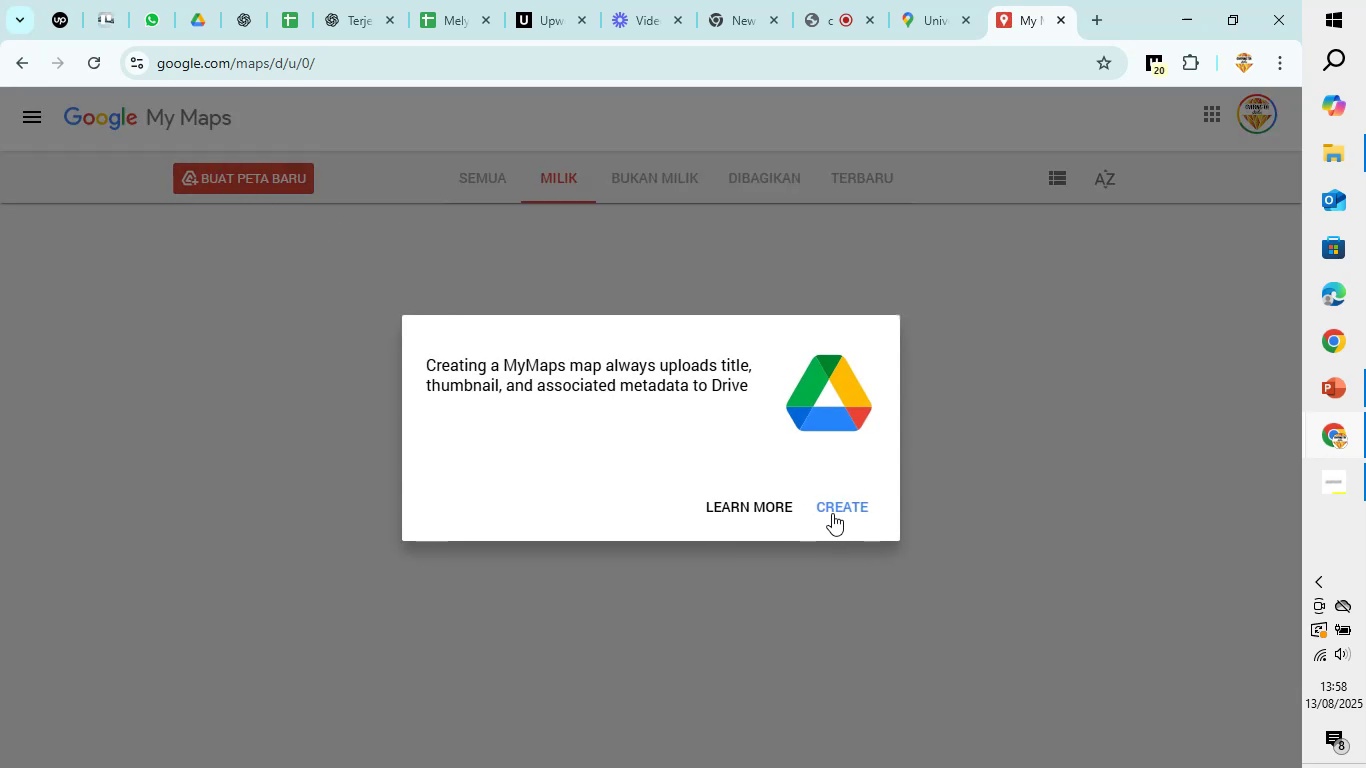 
left_click([836, 507])
 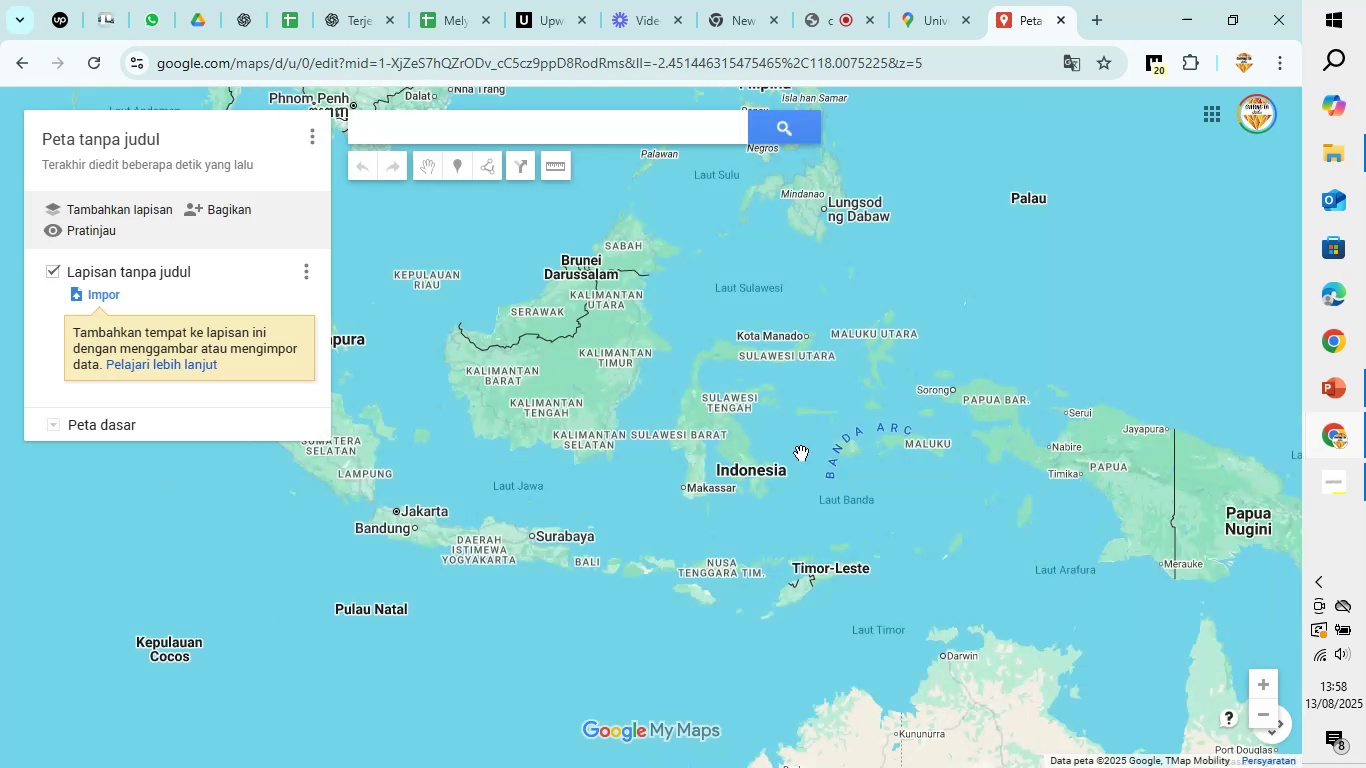 
left_click([404, 128])
 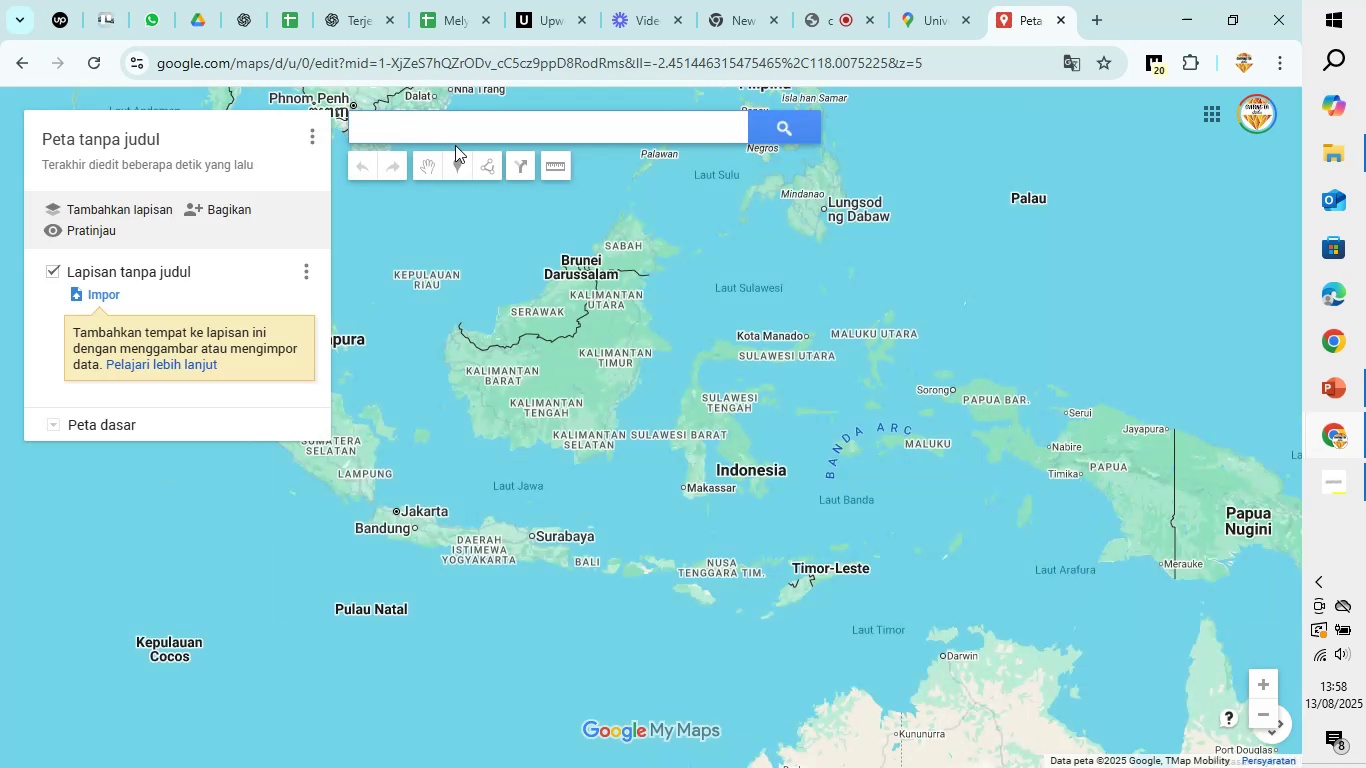 
left_click([213, 143])
 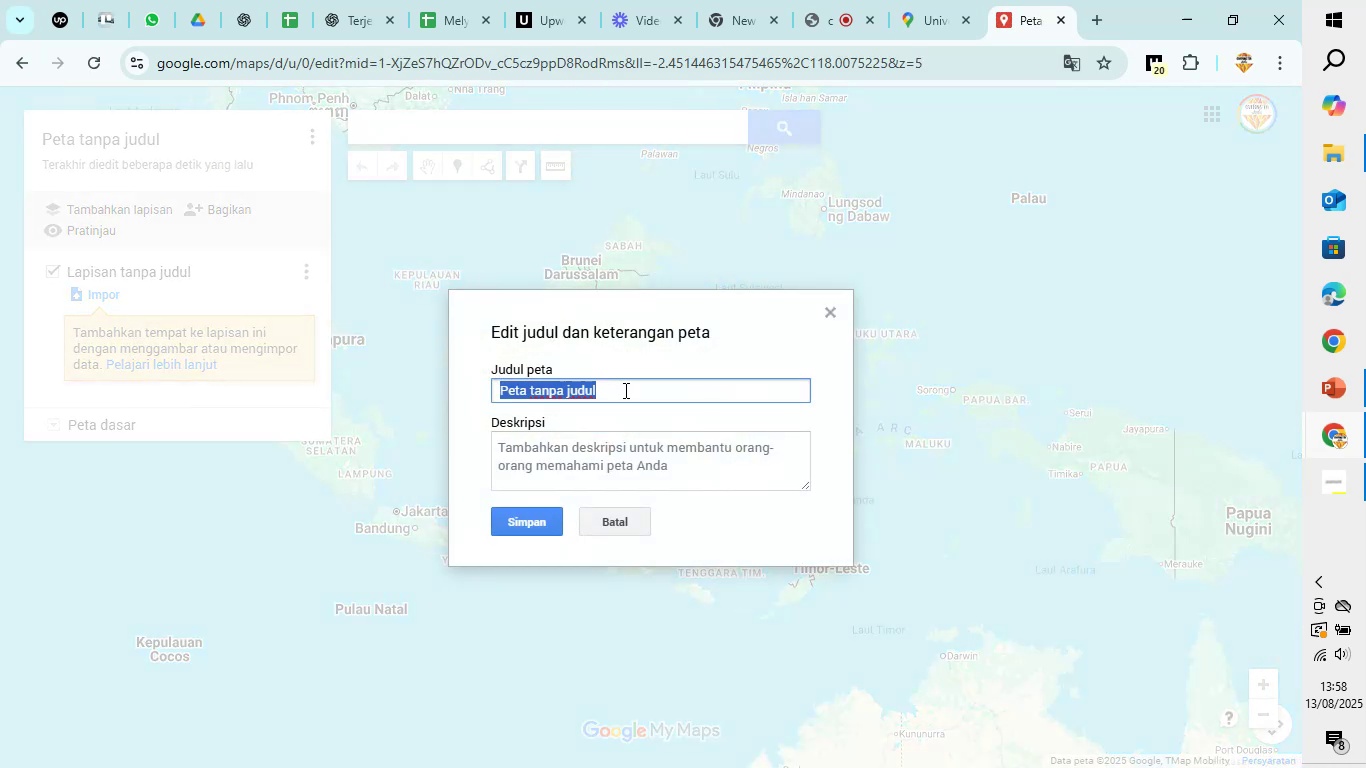 
left_click([624, 388])
 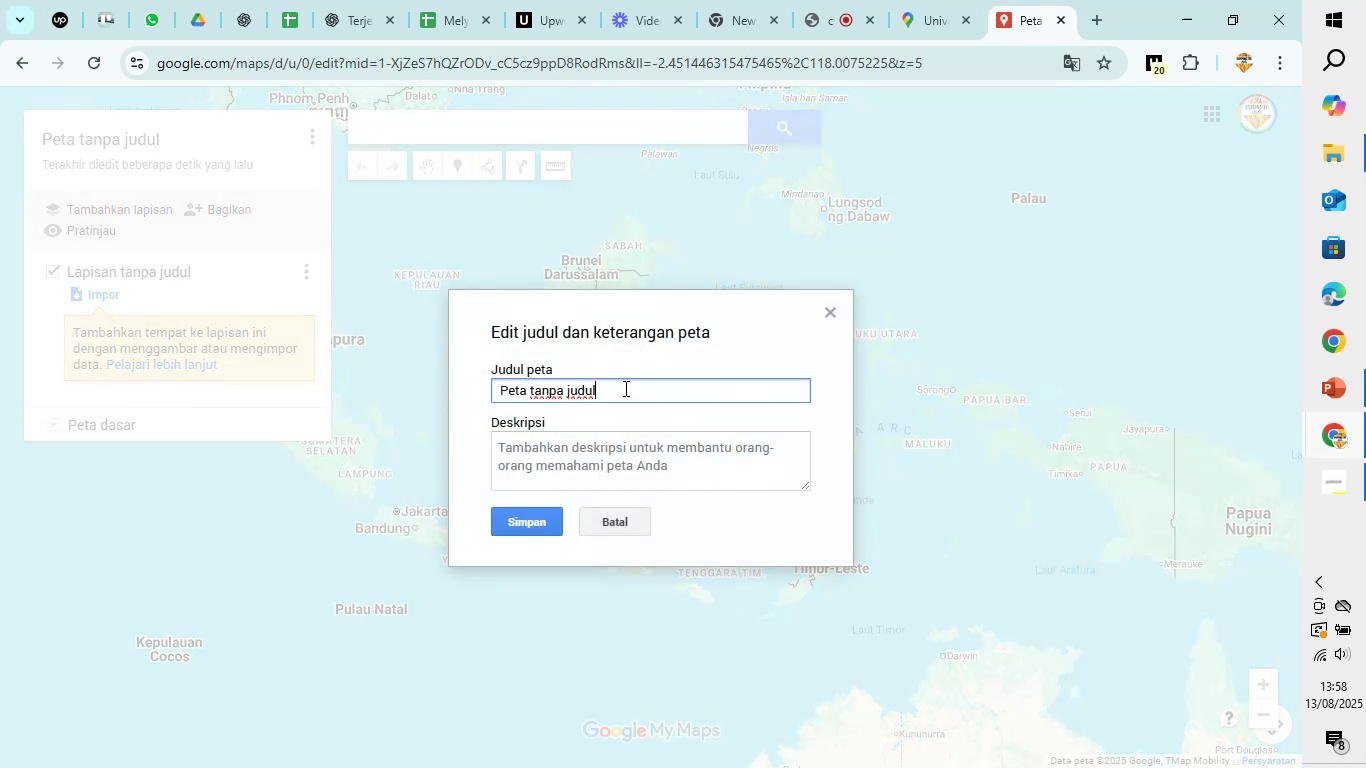 
left_click_drag(start_coordinate=[624, 388], to_coordinate=[502, 387])
 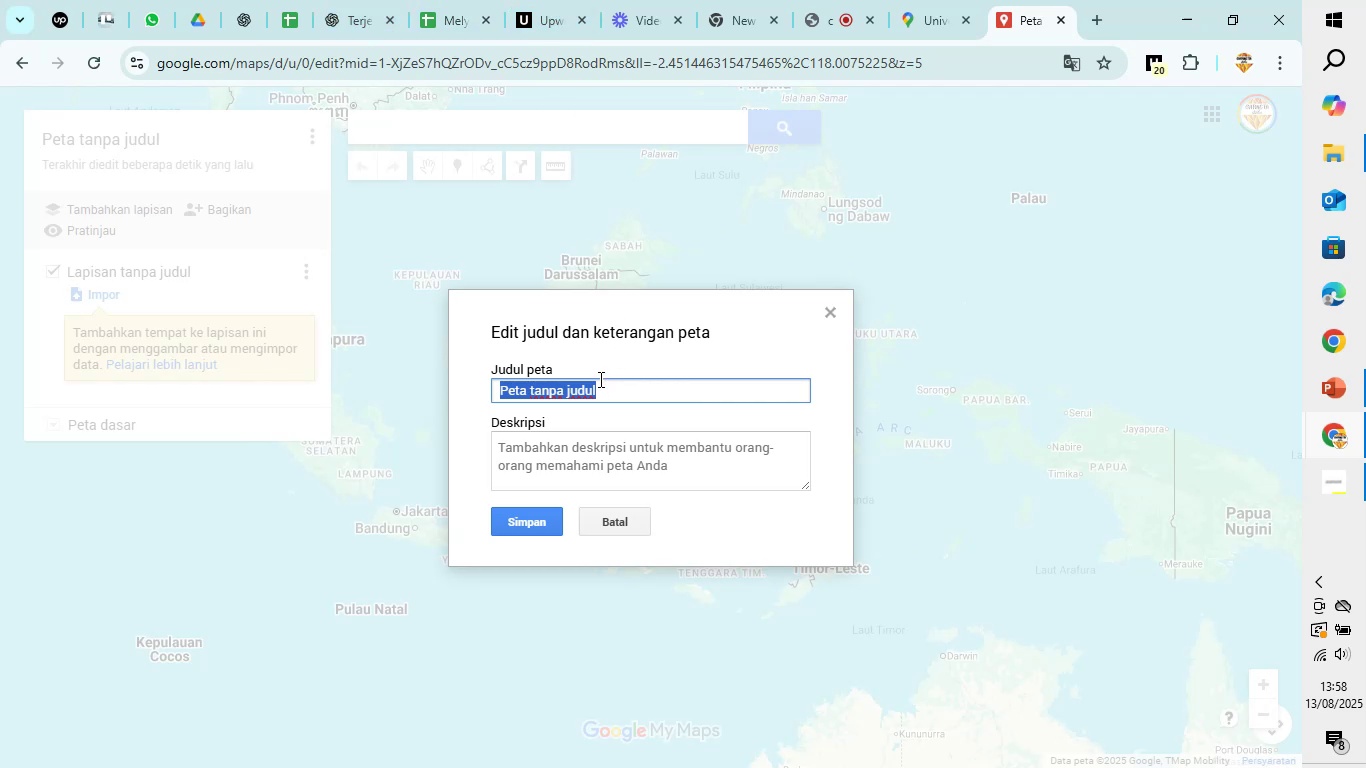 
type(Michigan University Creer)
key(Backspace)
key(Backspace)
key(Backspace)
key(Backspace)
type(areer Fair 2050)
key(Backspace)
key(Backspace)
type(25)
 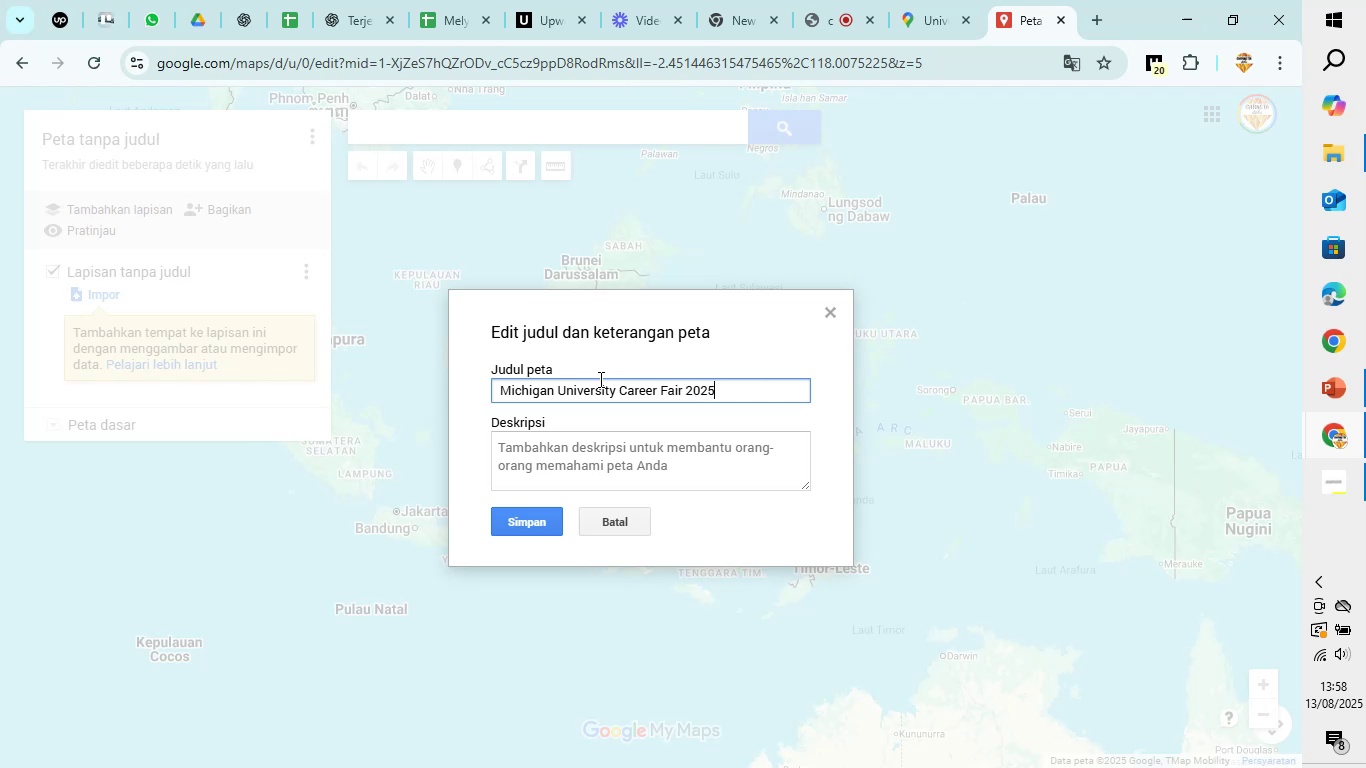 
wait(10.3)
 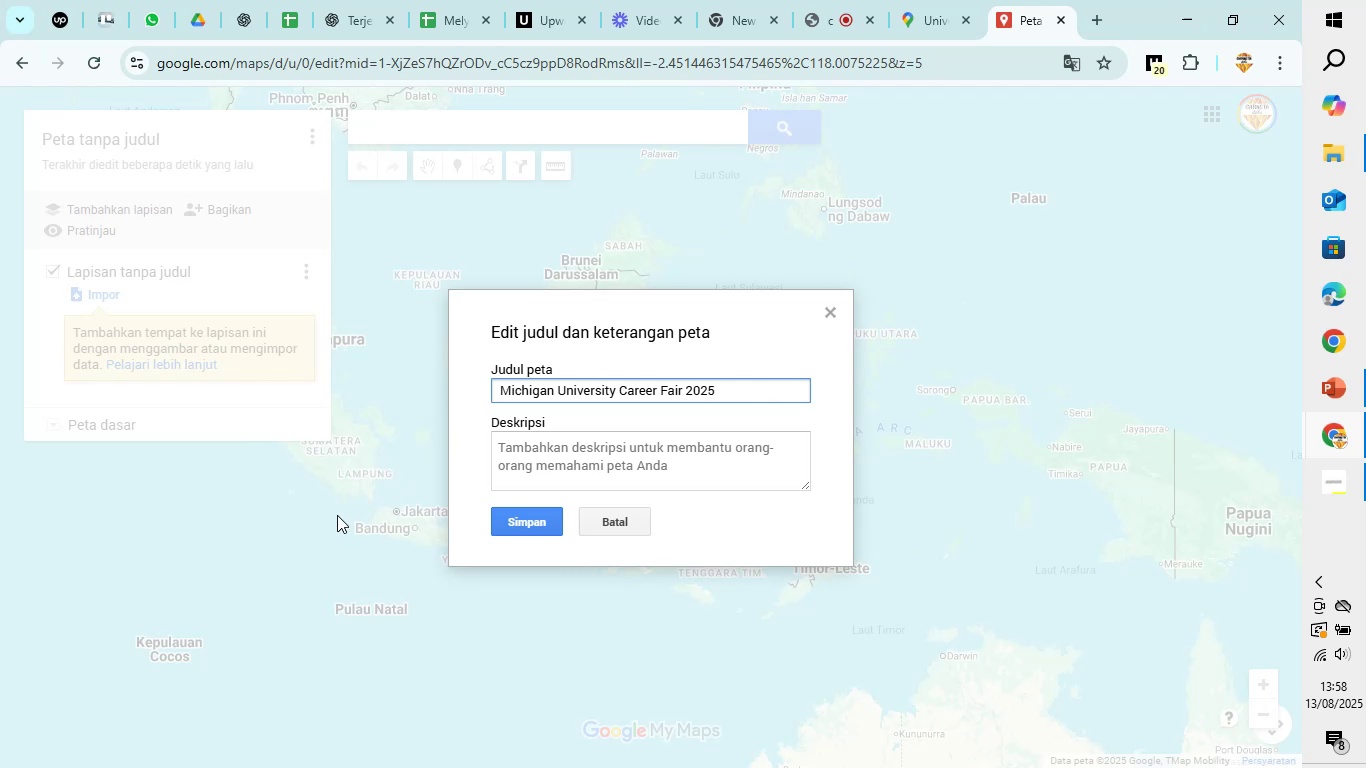 
left_click([614, 385])
 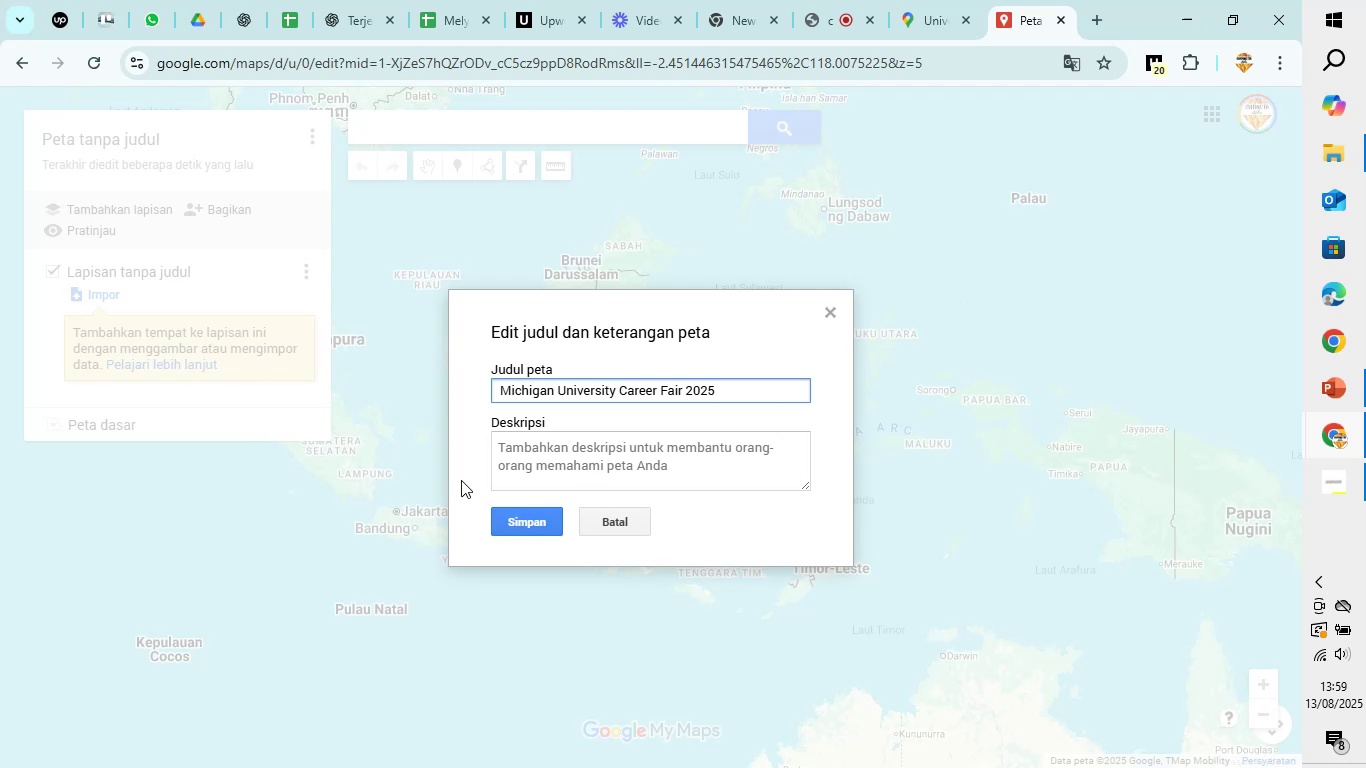 
wait(8.99)
 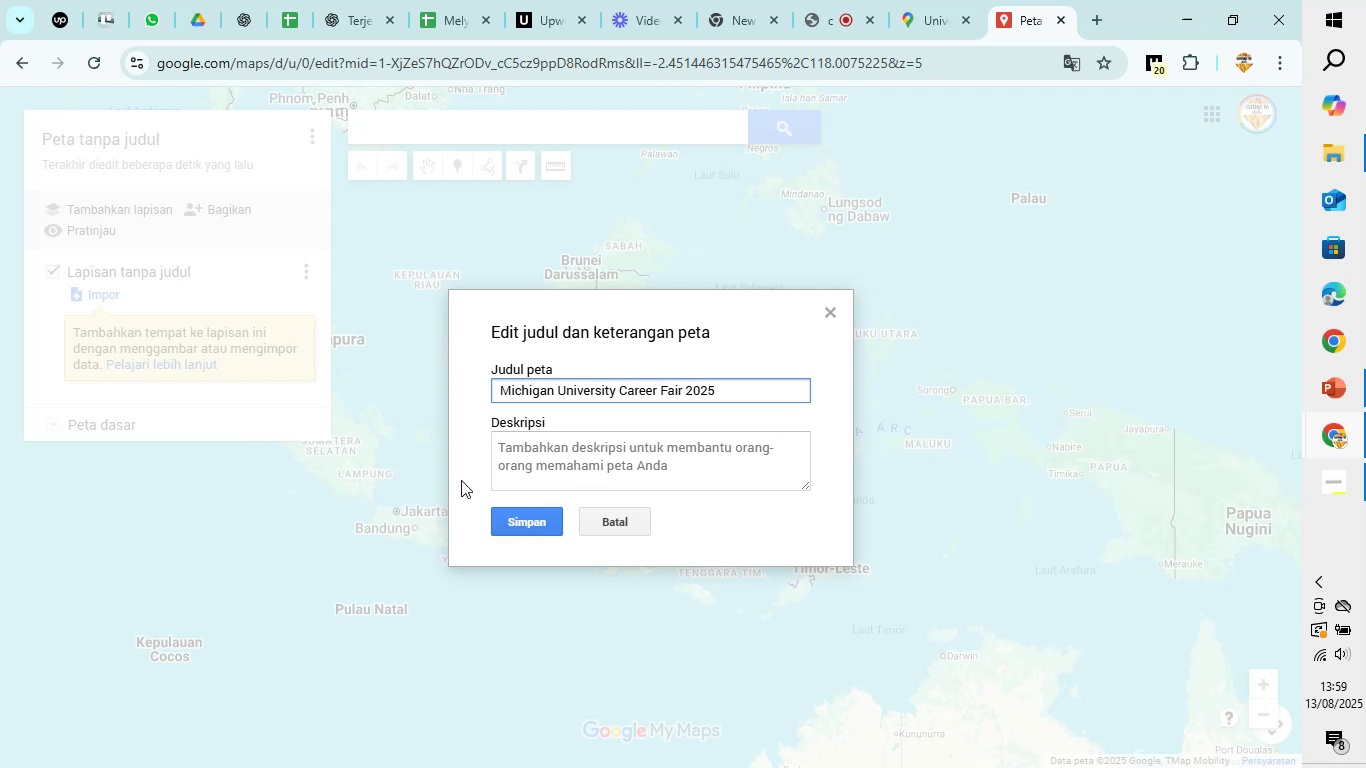 
left_click([676, 462])
 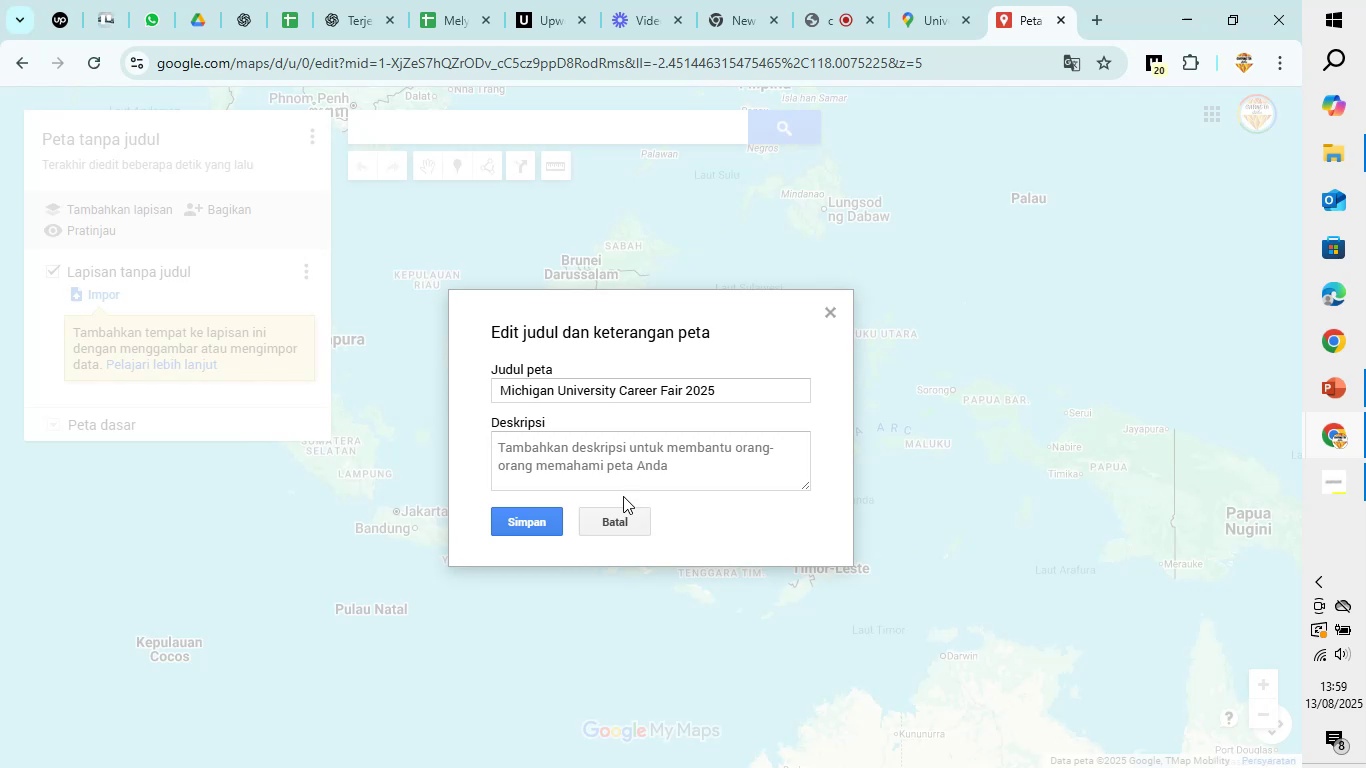 
wait(20.61)
 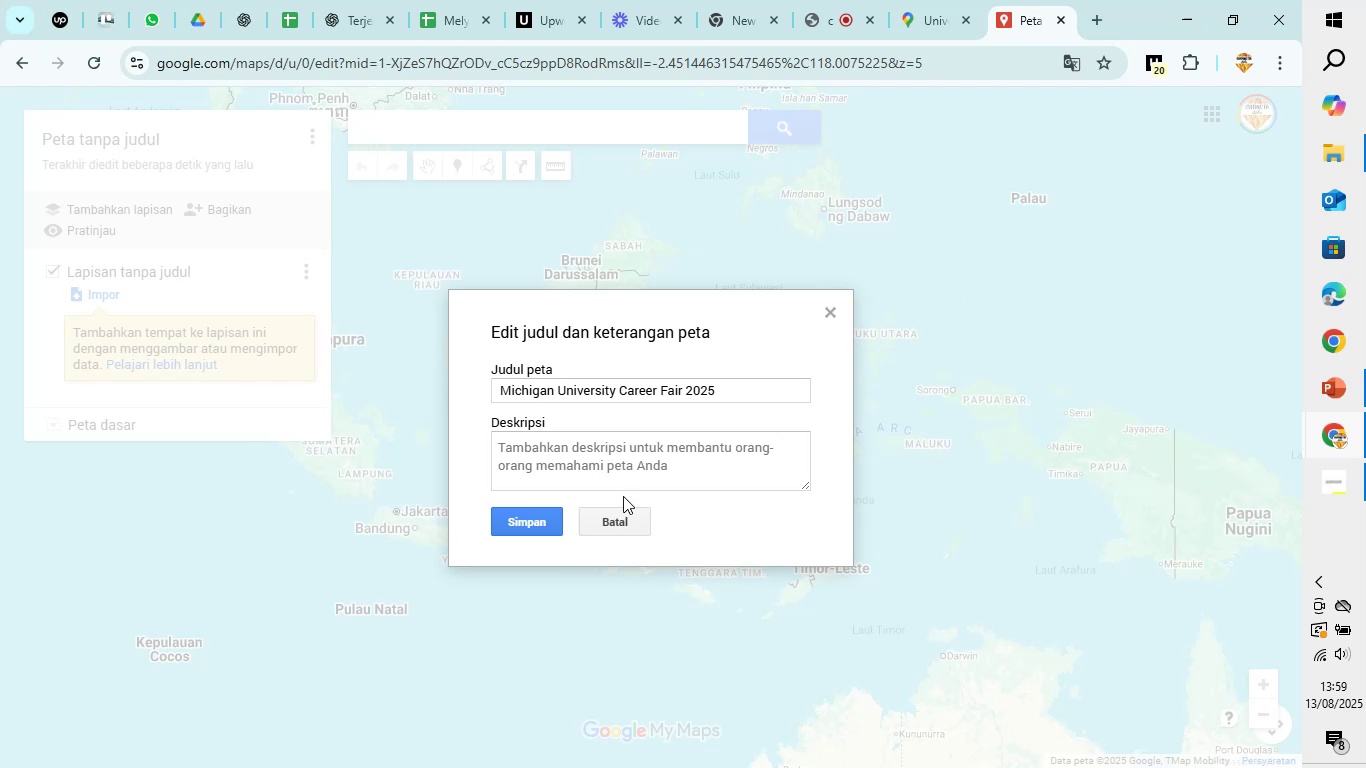 
left_click([616, 476])
 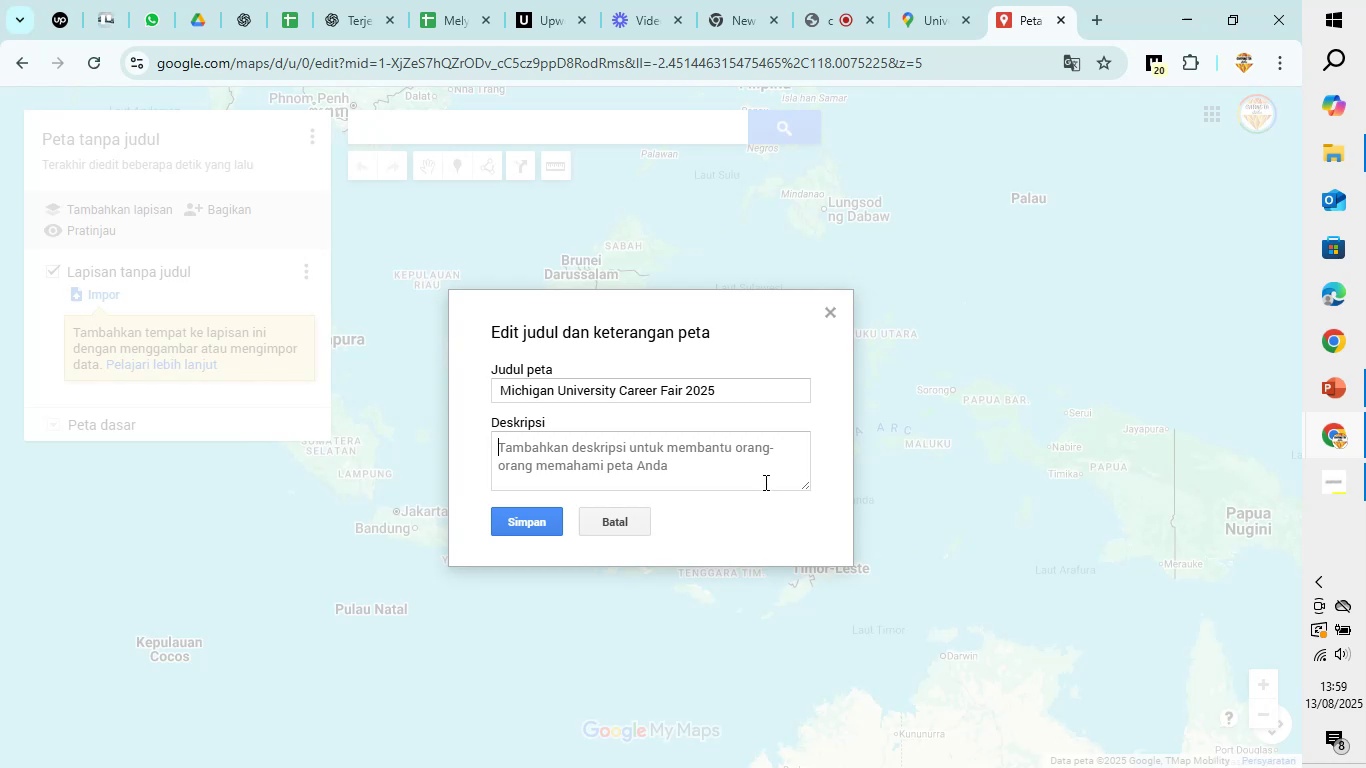 
left_click_drag(start_coordinate=[808, 488], to_coordinate=[790, 479])
 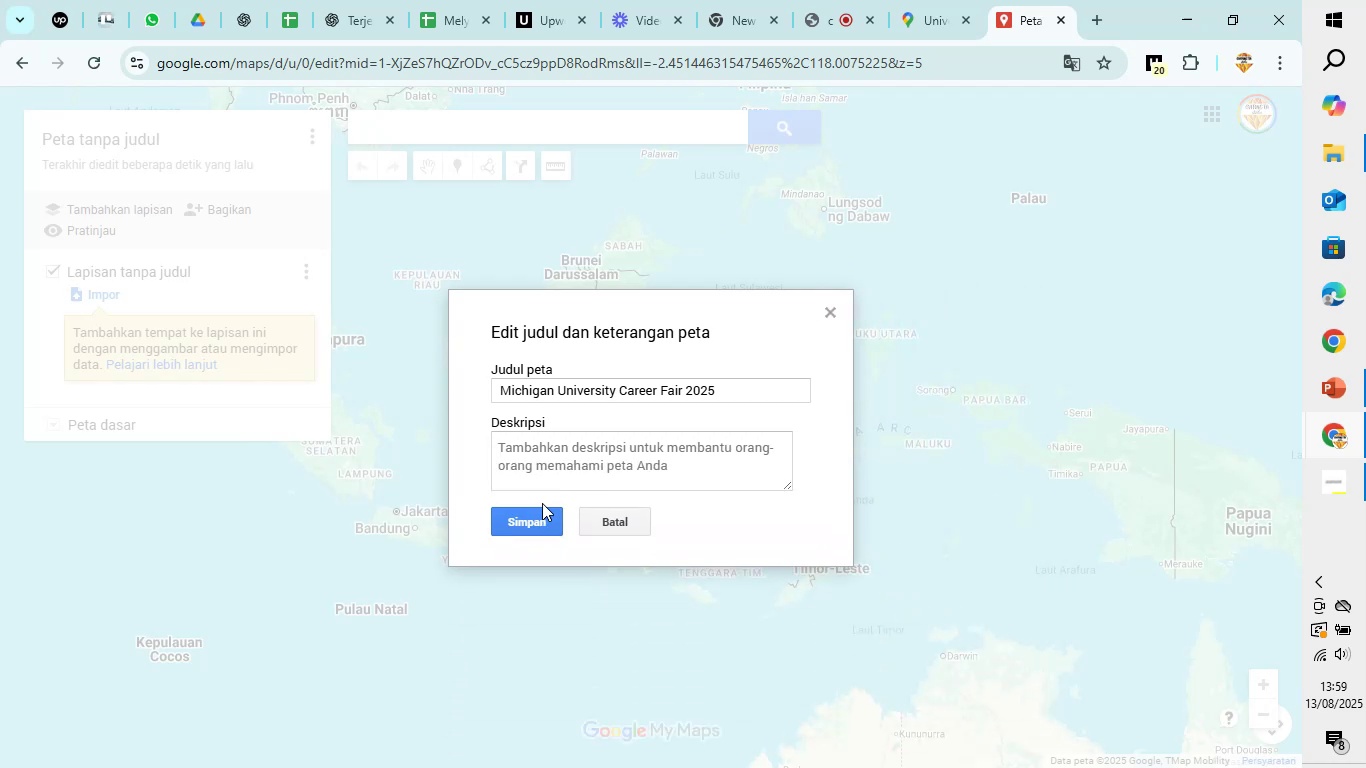 
wait(6.4)
 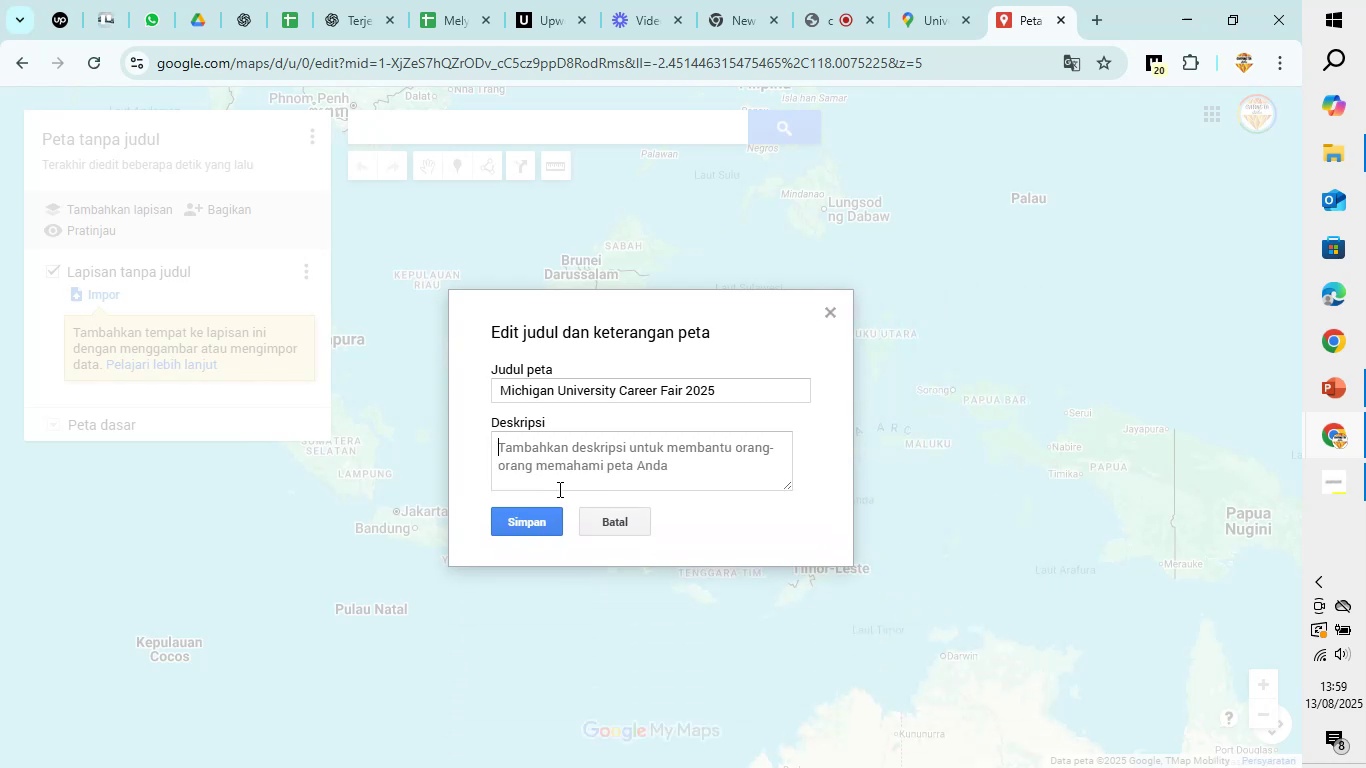 
left_click([533, 515])
 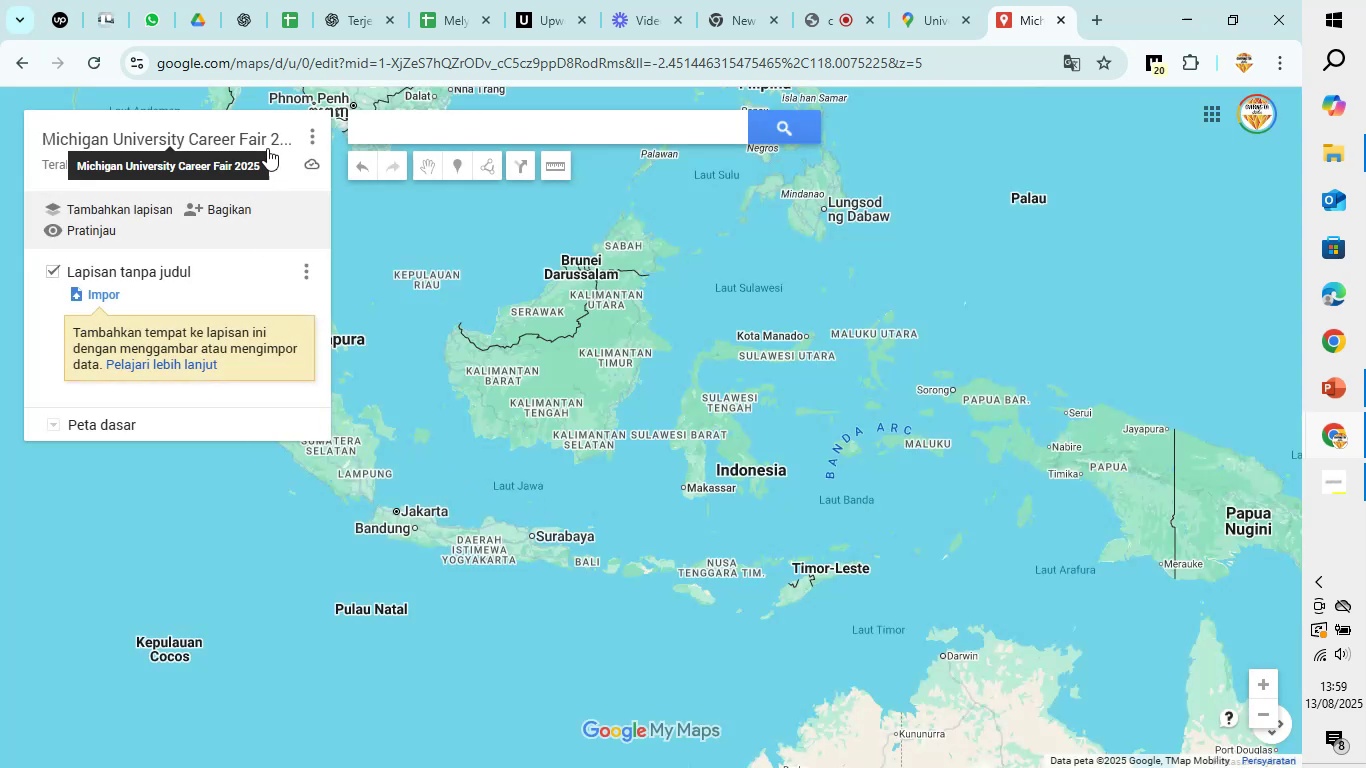 
left_click([268, 144])
 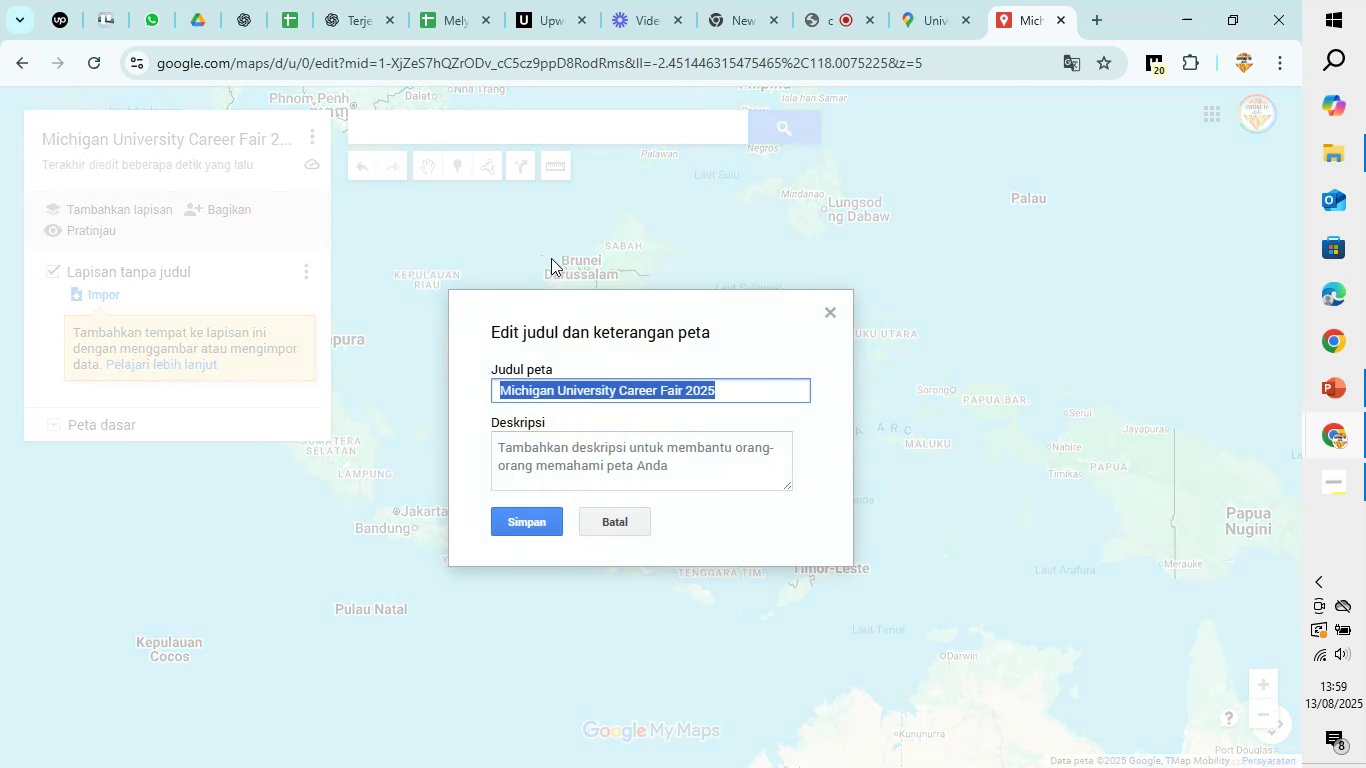 
left_click([558, 261])
 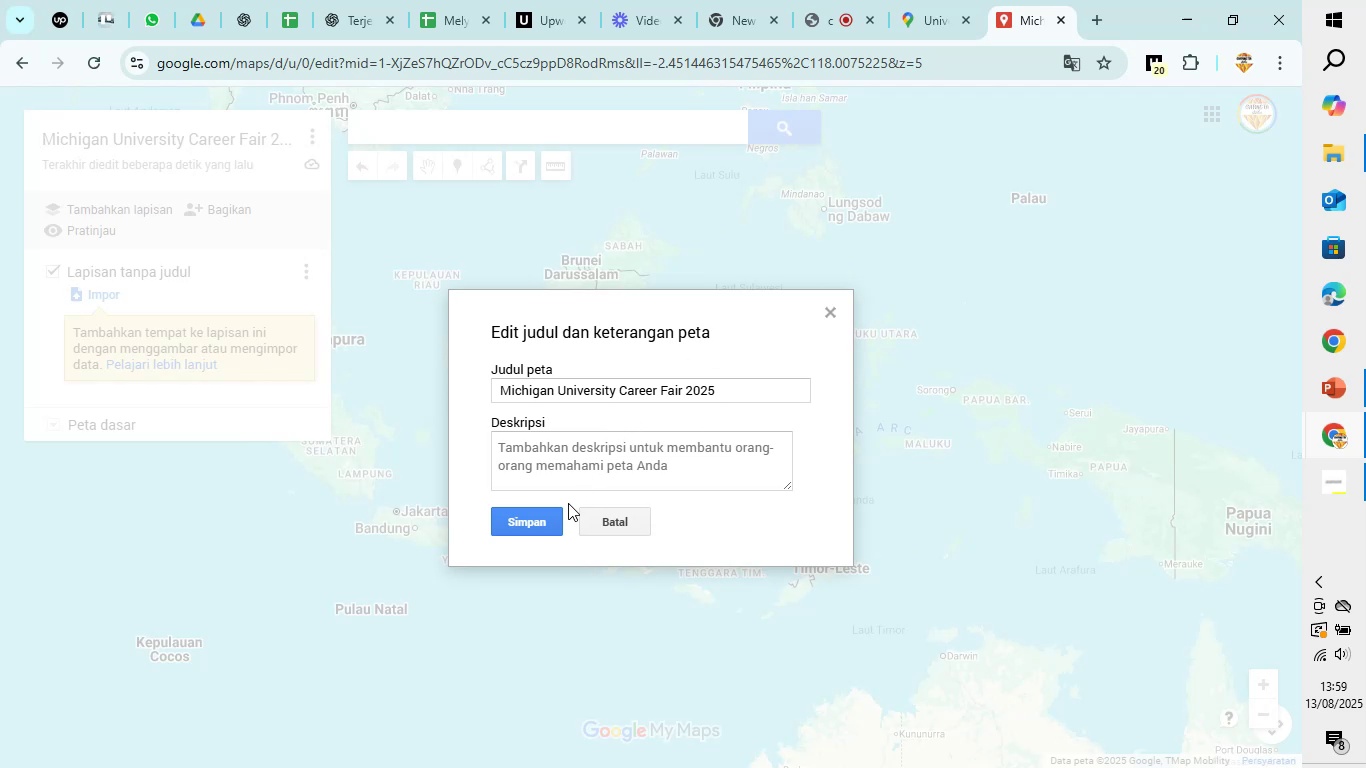 
wait(7.52)
 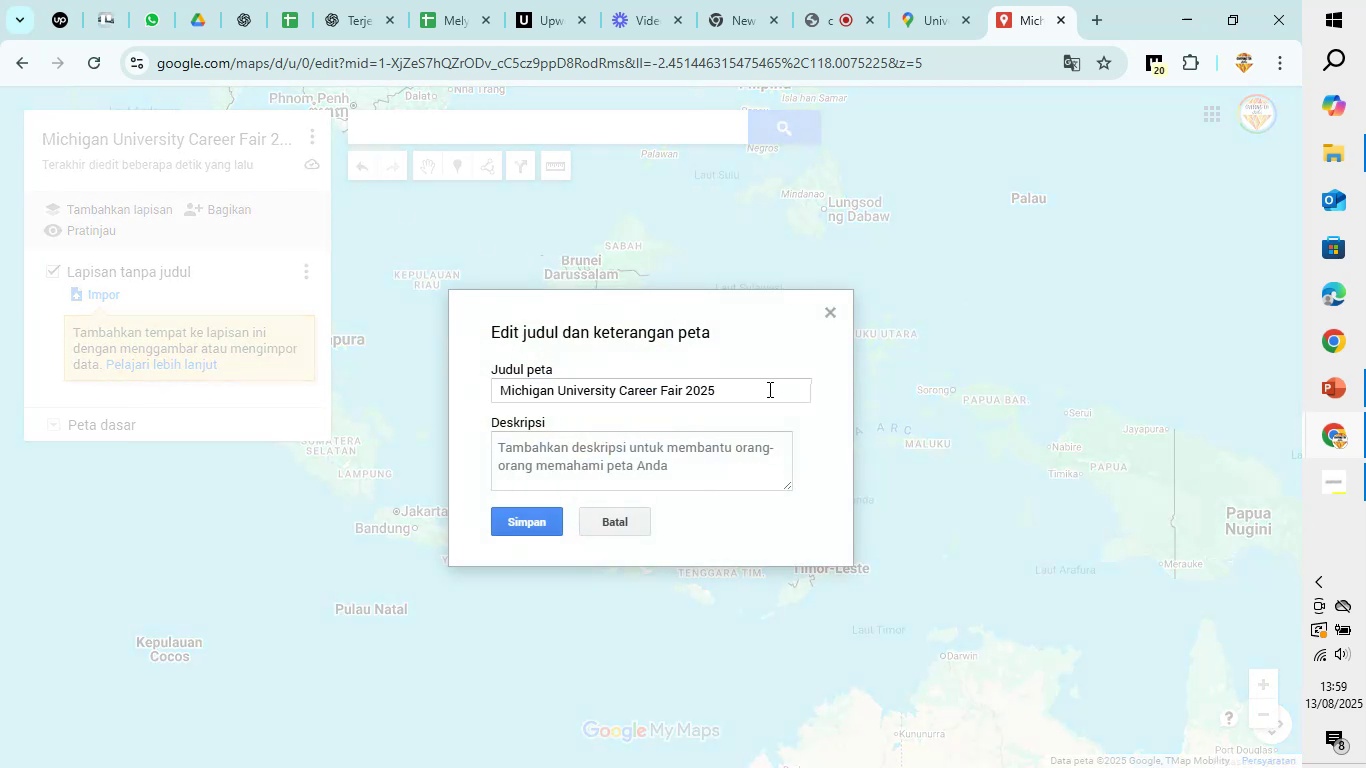 
left_click([574, 460])
 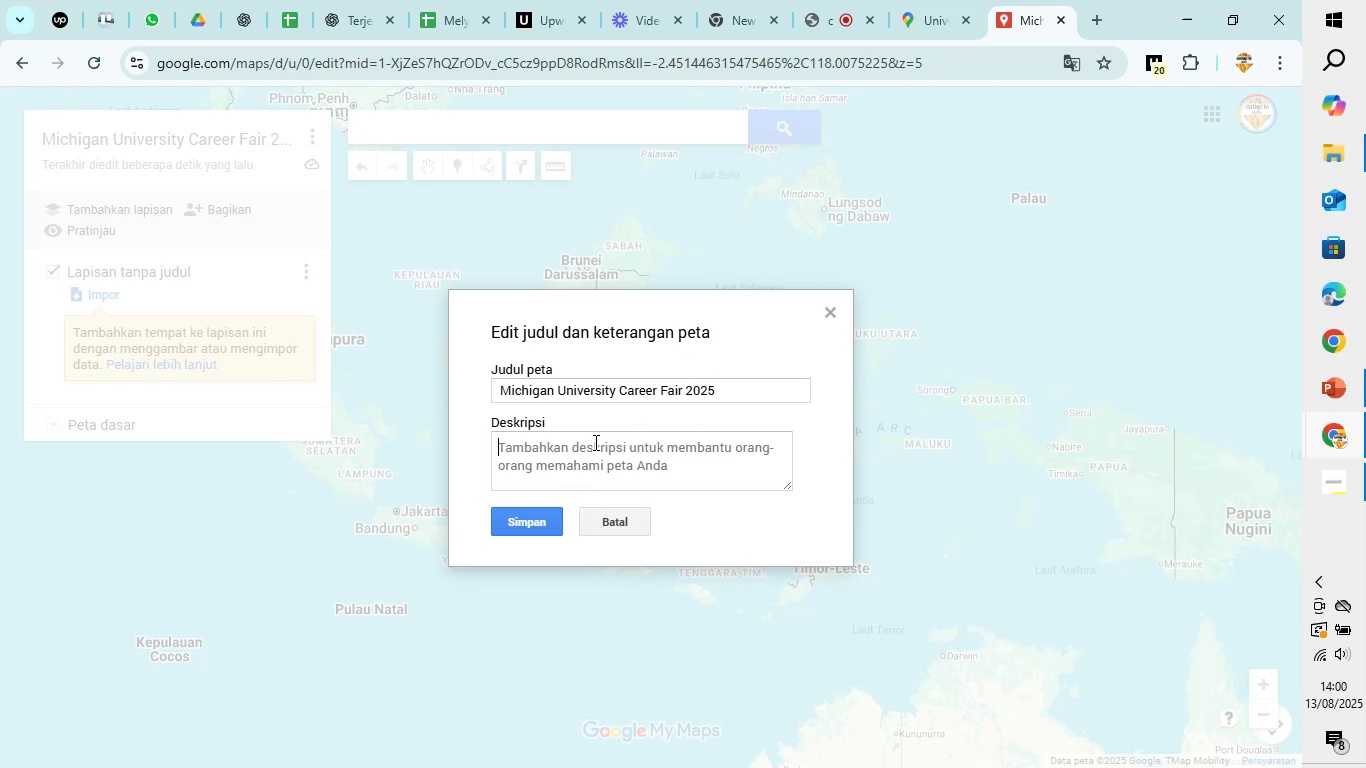 
left_click([634, 393])
 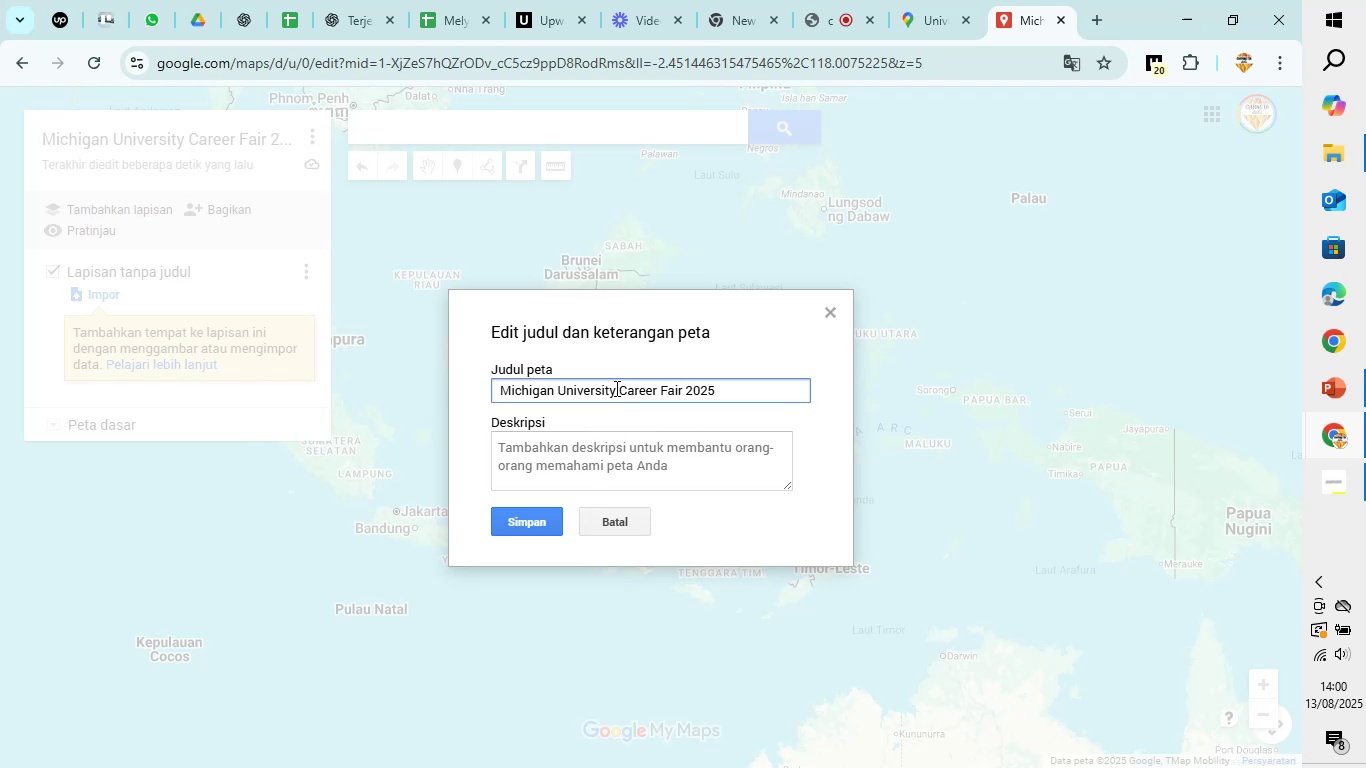 
left_click([615, 388])
 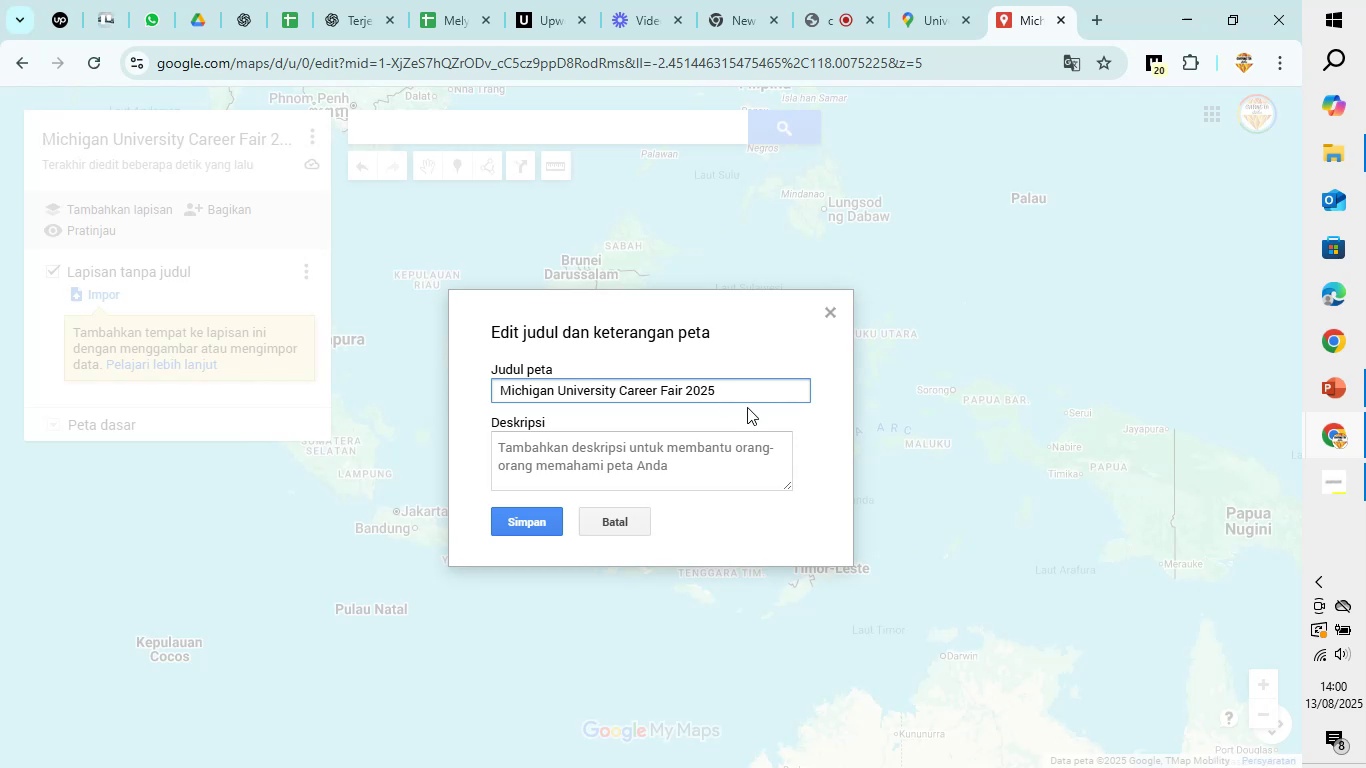 
wait(7.74)
 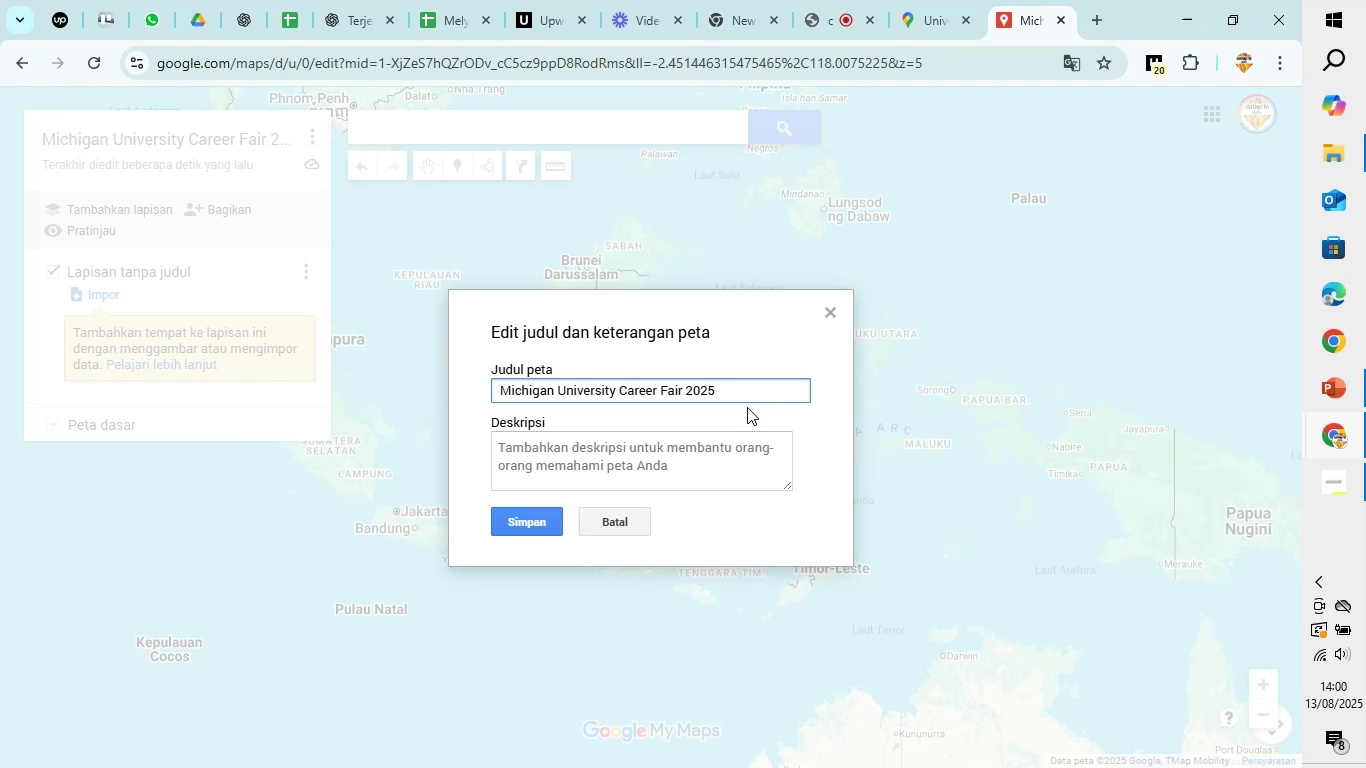 
left_click([536, 523])
 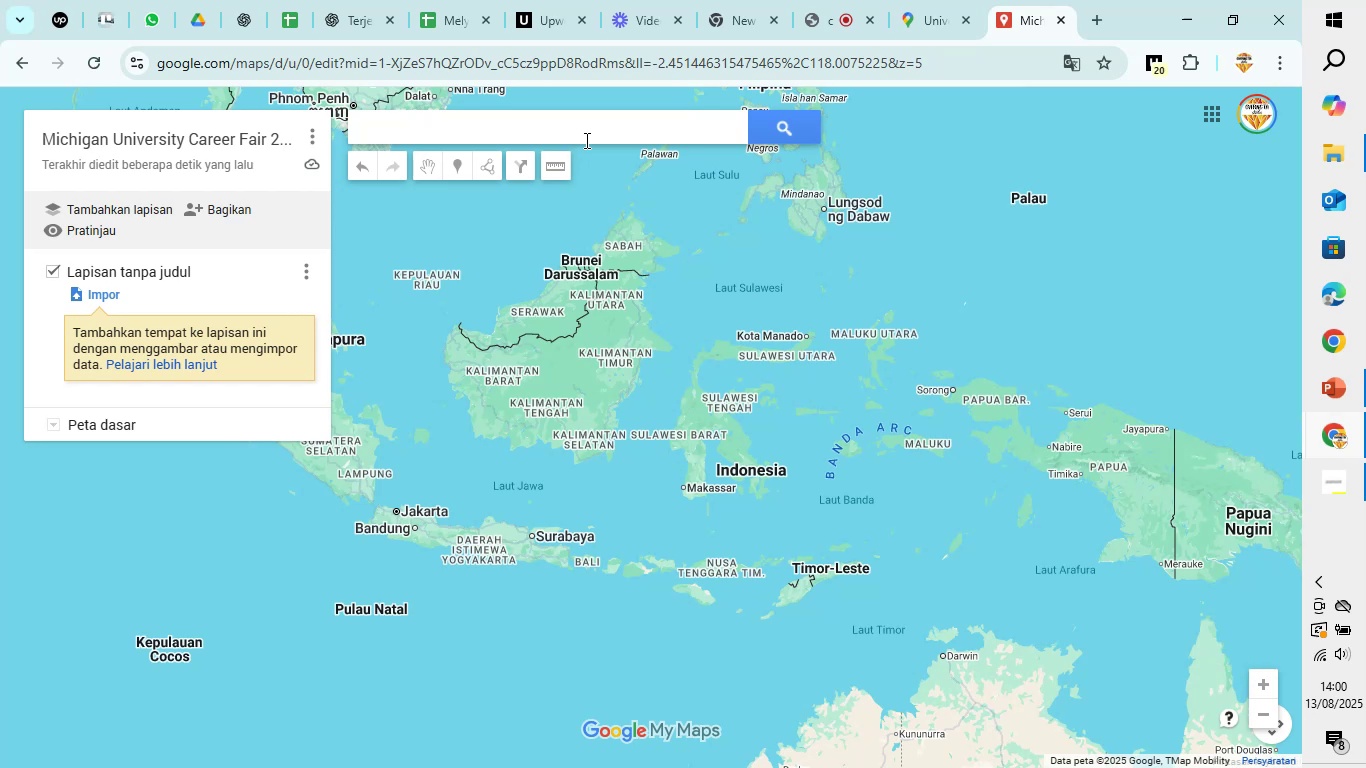 
left_click([589, 129])
 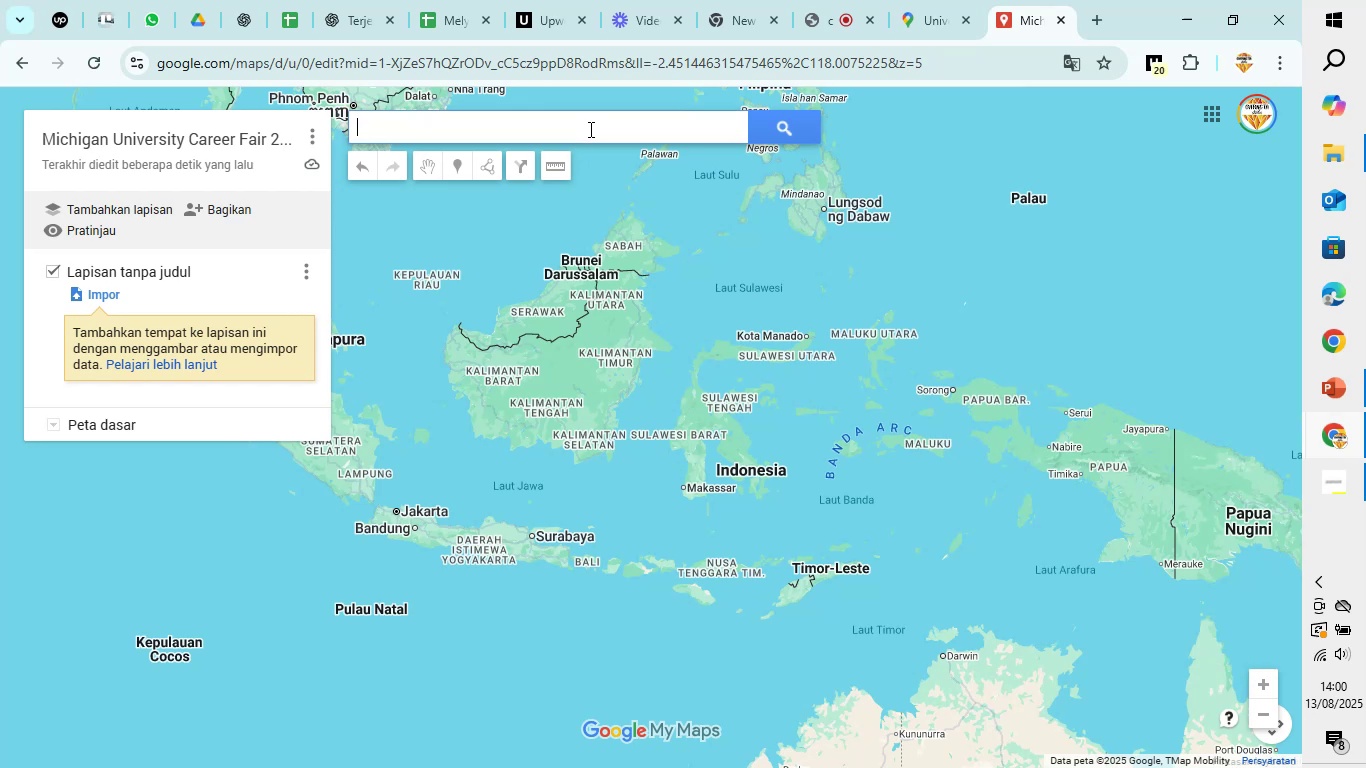 
type(michigan unu)
 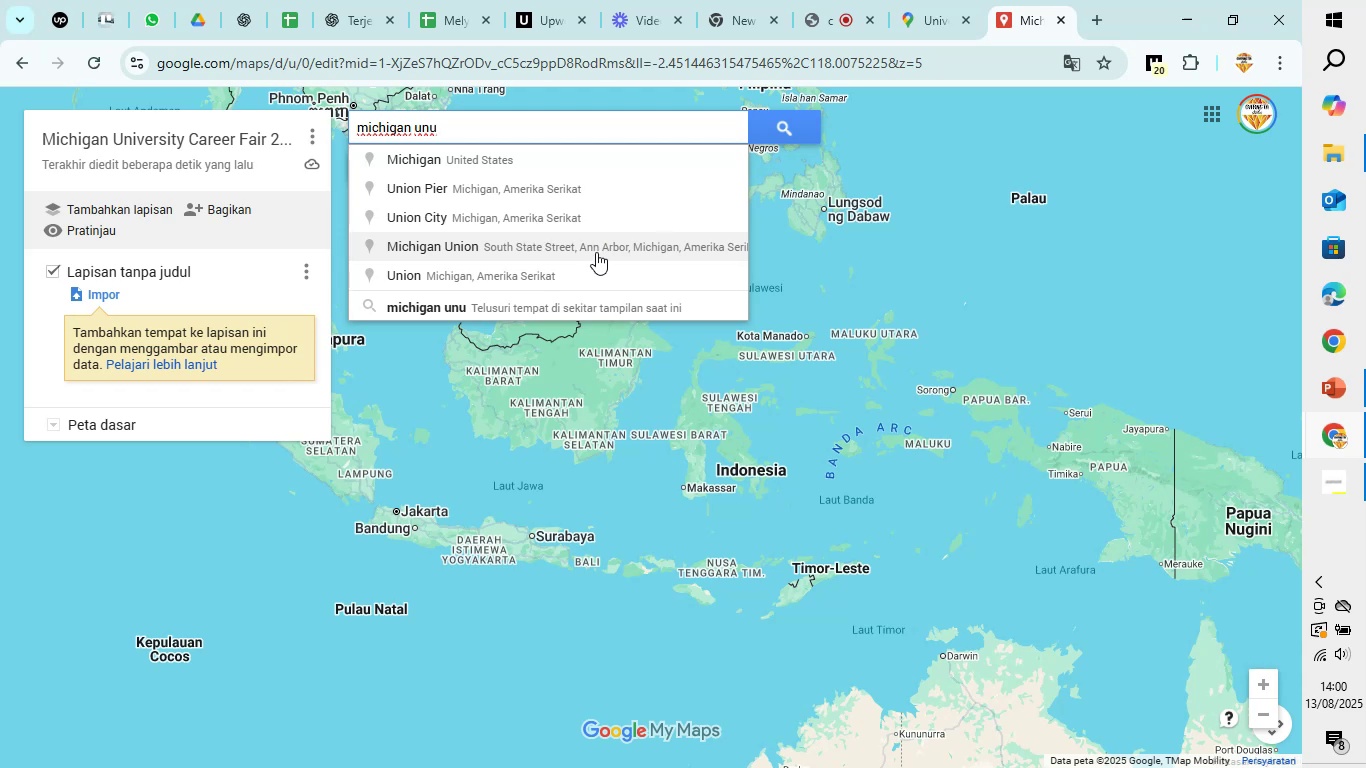 
left_click([596, 251])
 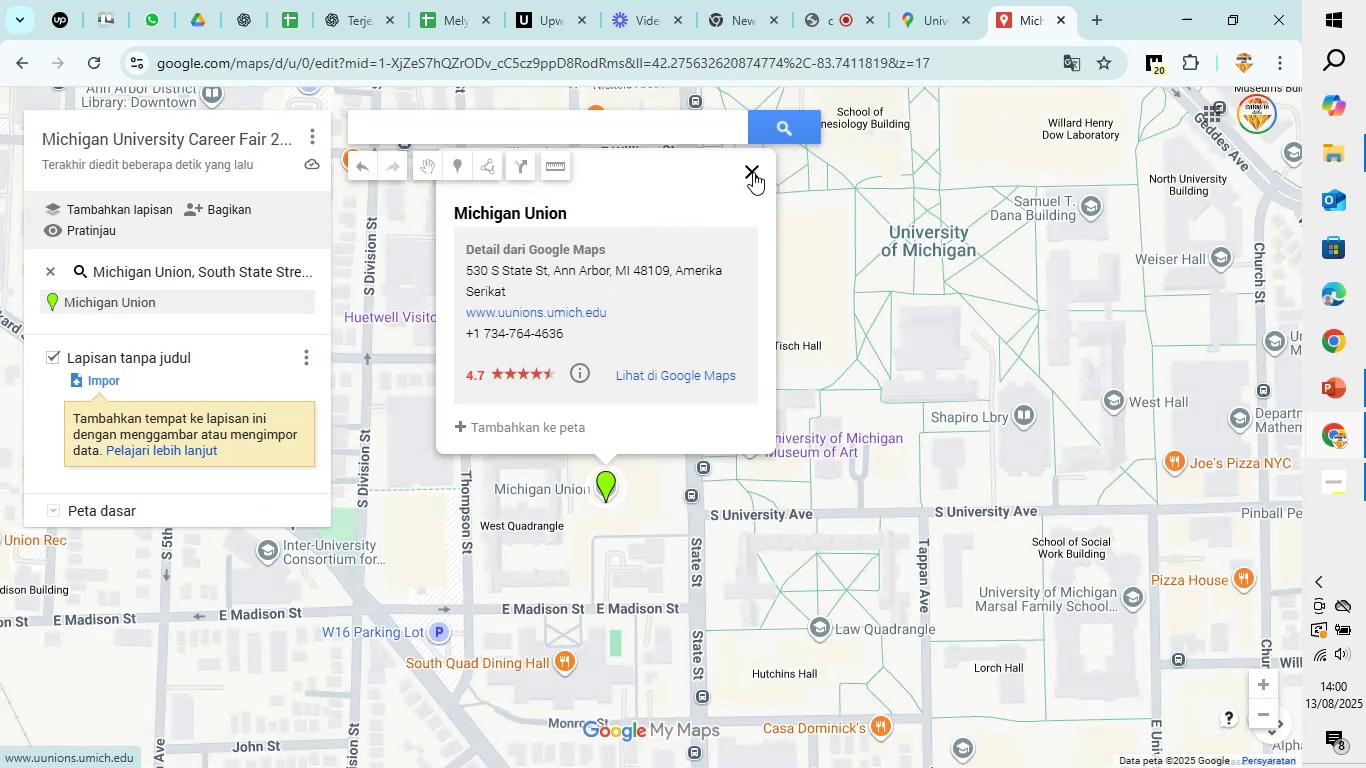 
left_click([753, 172])
 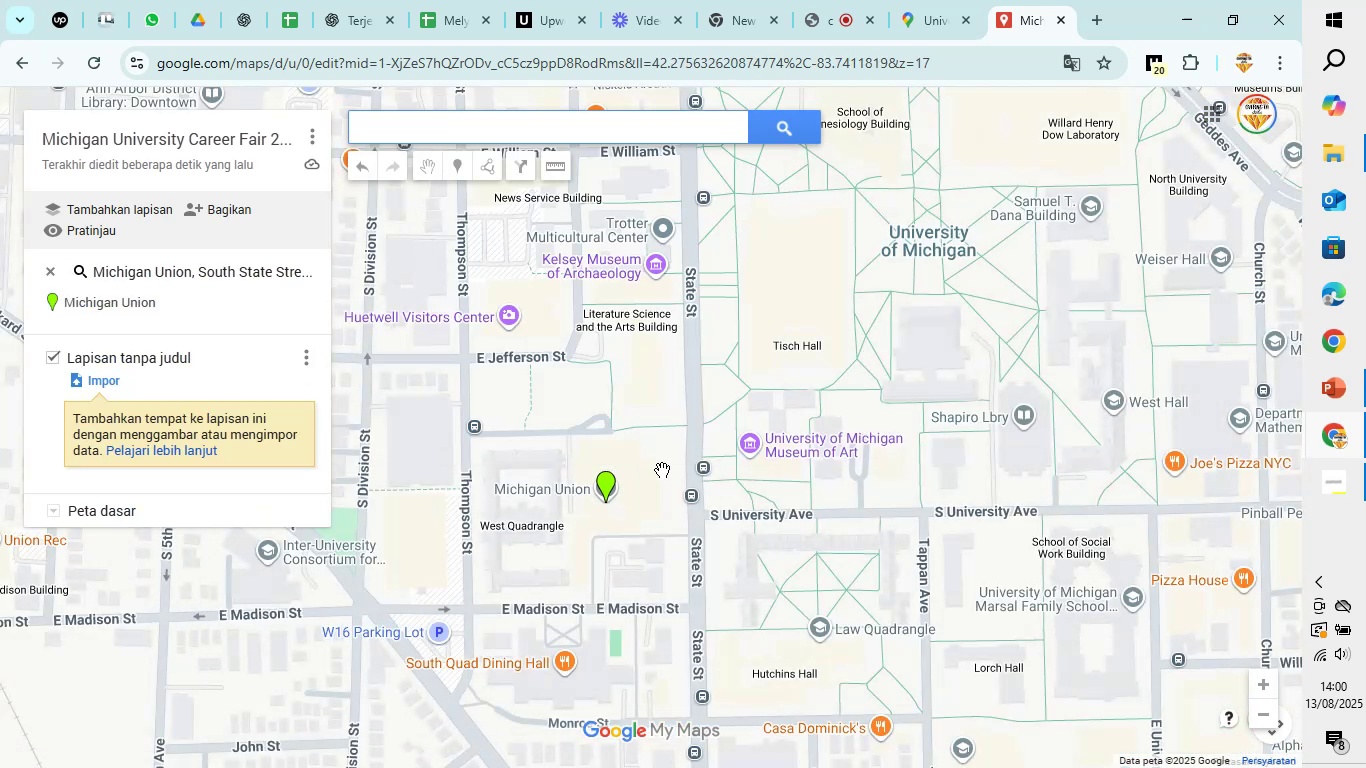 
left_click_drag(start_coordinate=[680, 404], to_coordinate=[680, 435])
 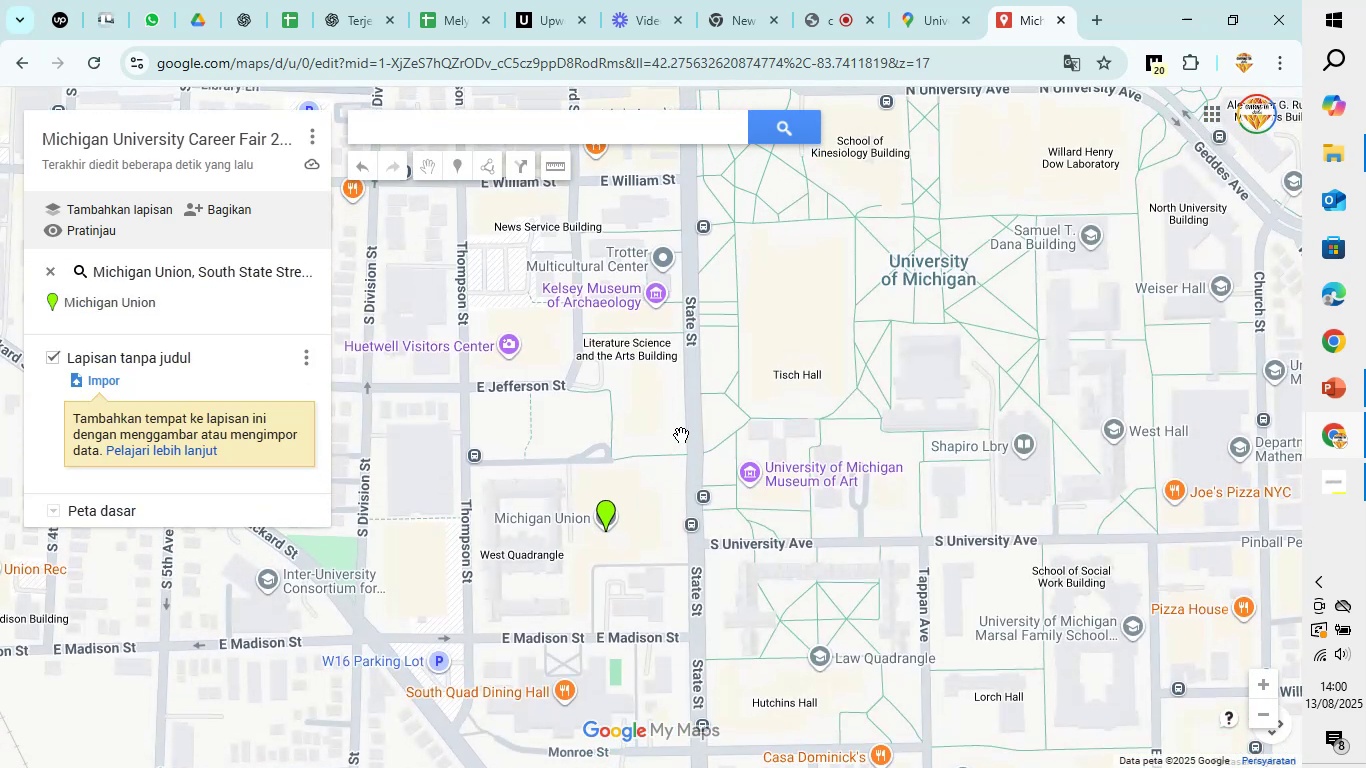 
scroll: coordinate [681, 435], scroll_direction: down, amount: 4.0
 